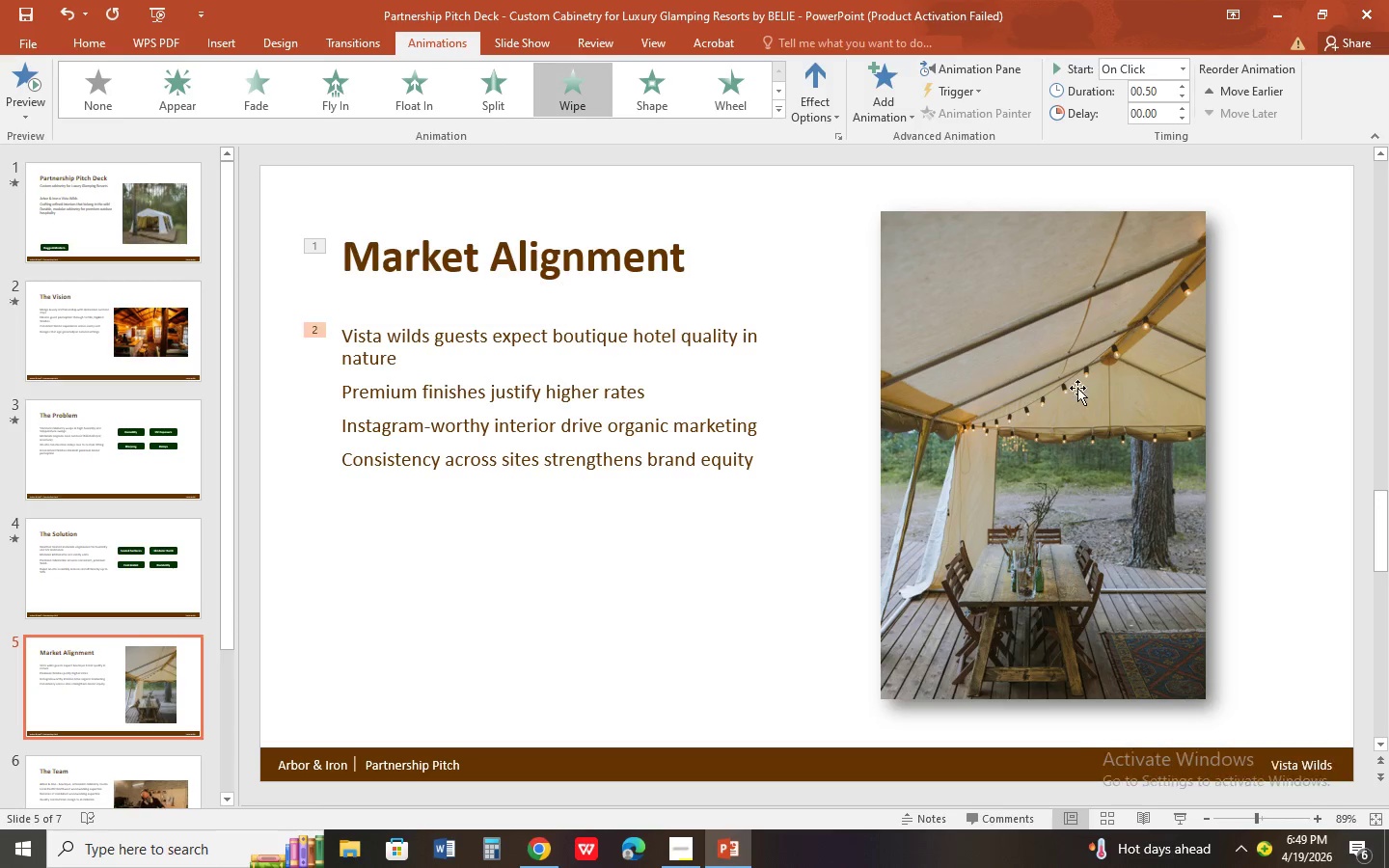 
double_click([1088, 392])
 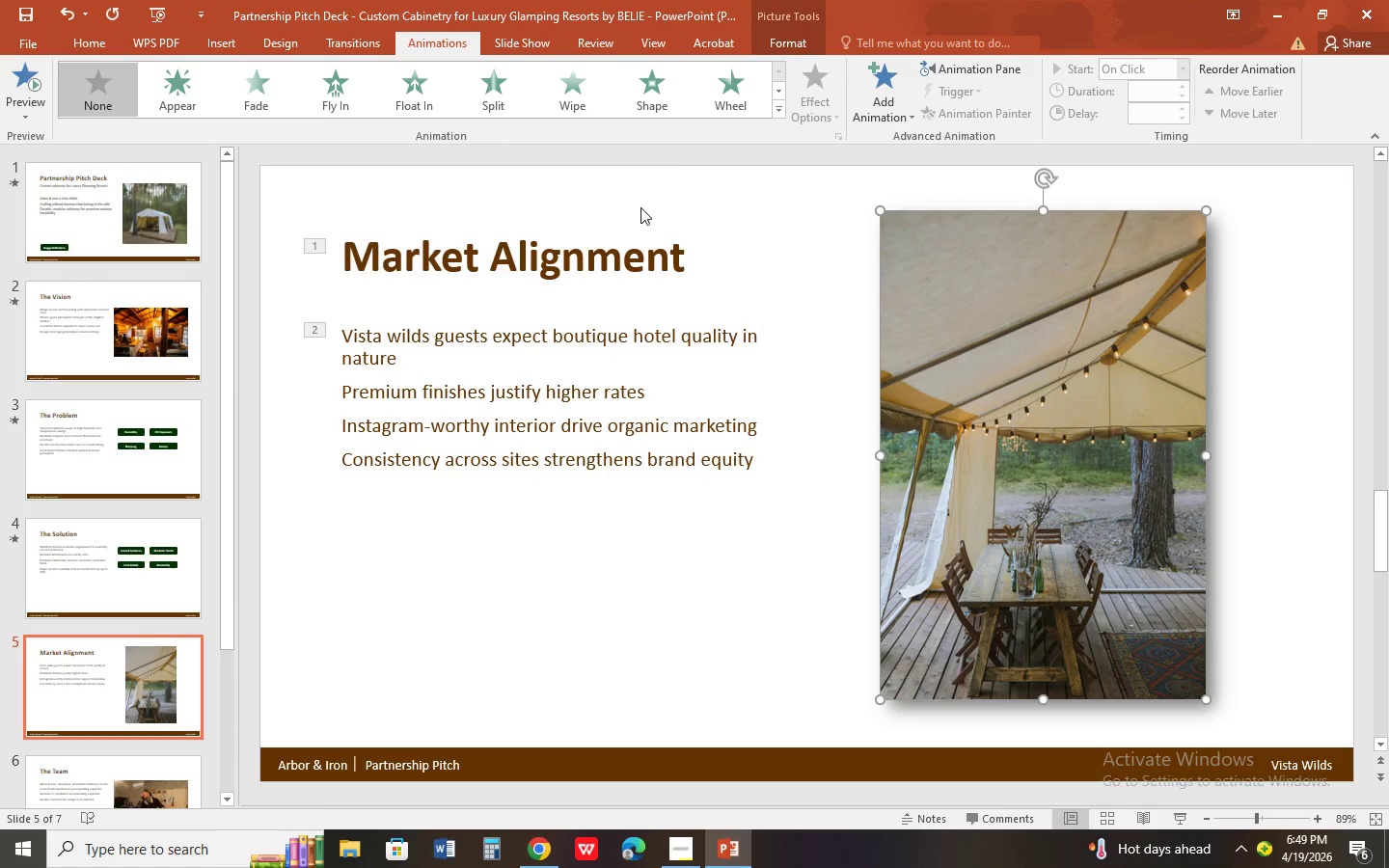 
mouse_move([617, 103])
 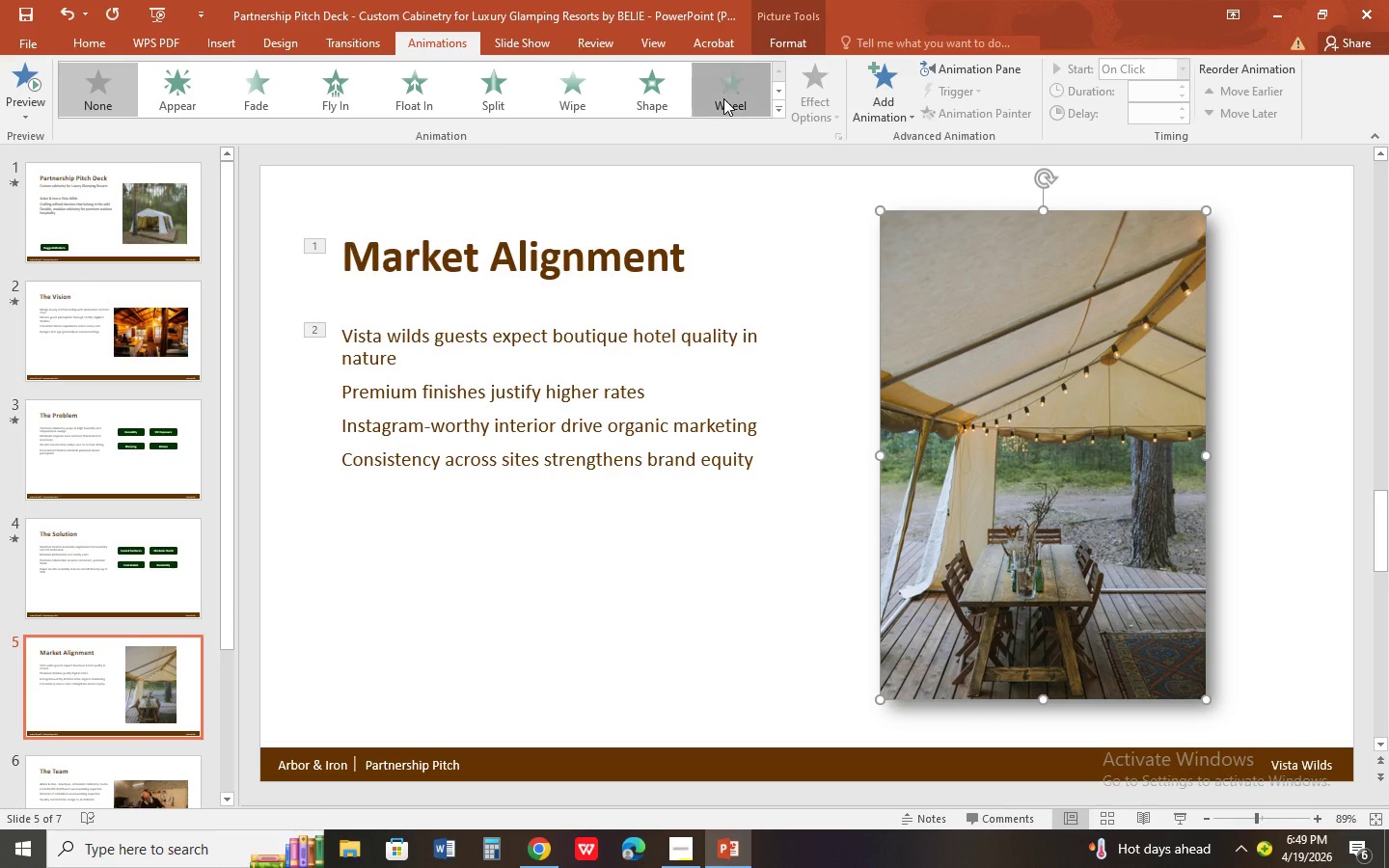 
left_click([723, 98])
 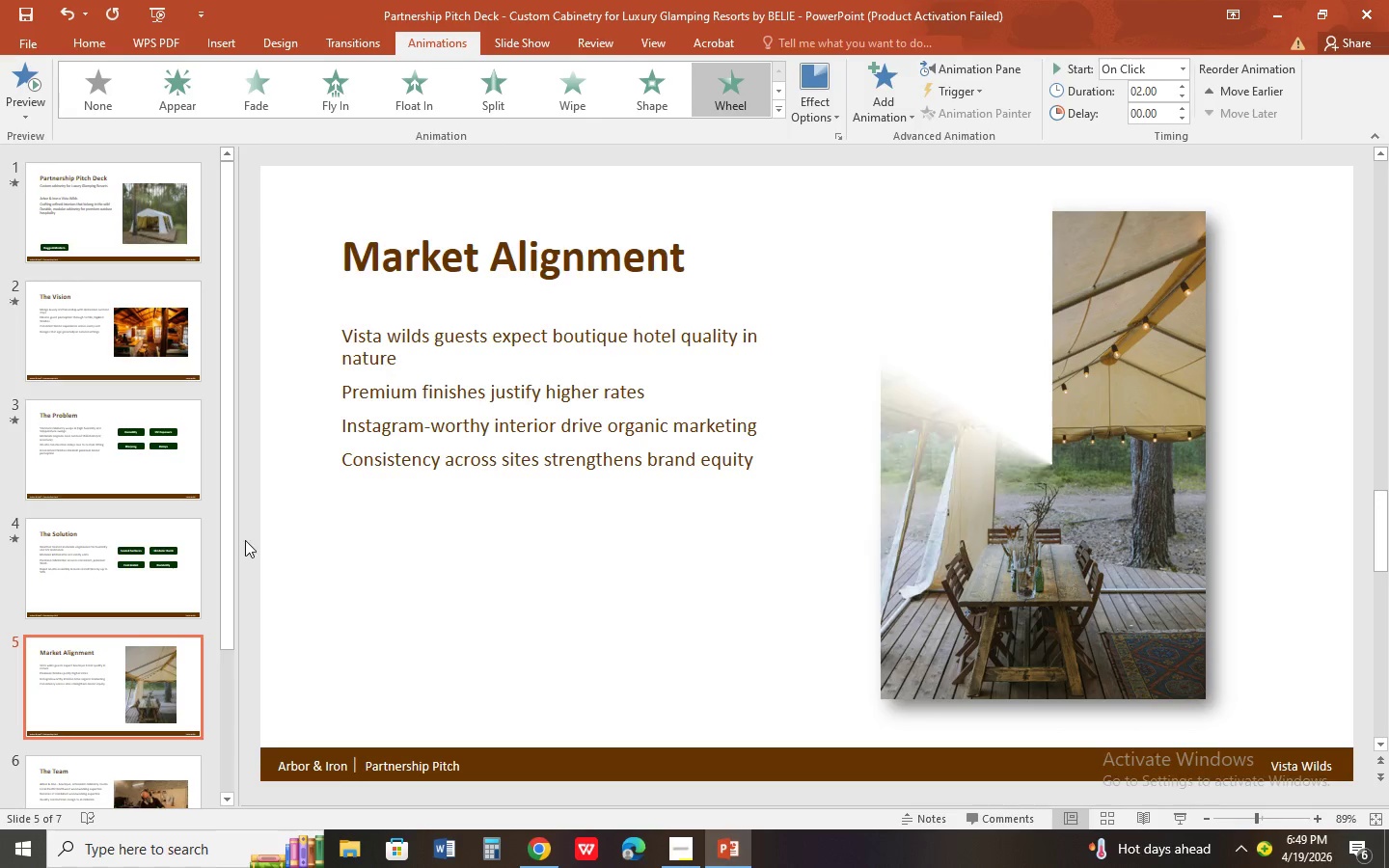 
scroll: coordinate [123, 529], scroll_direction: down, amount: 11.0
 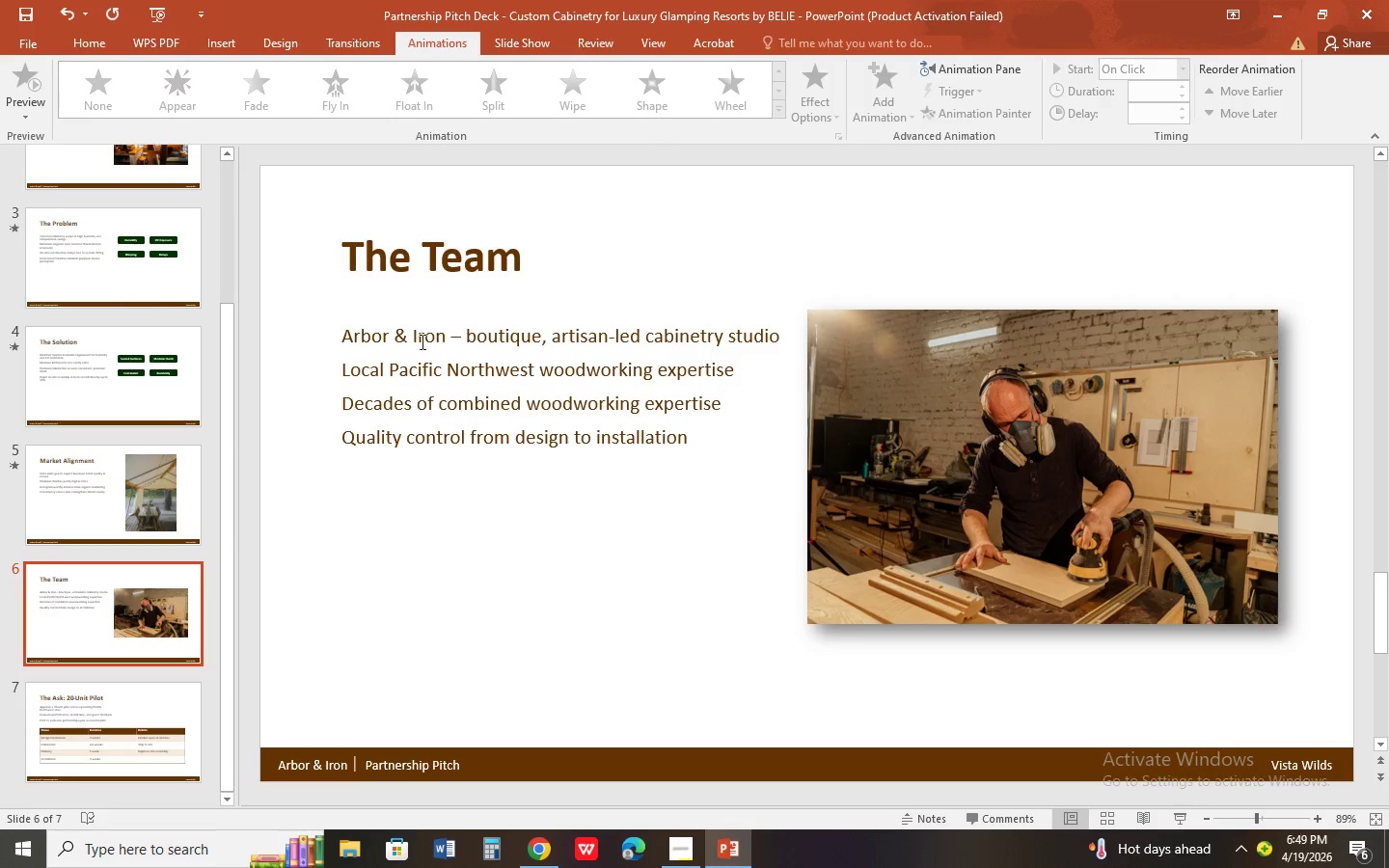 
left_click([436, 274])
 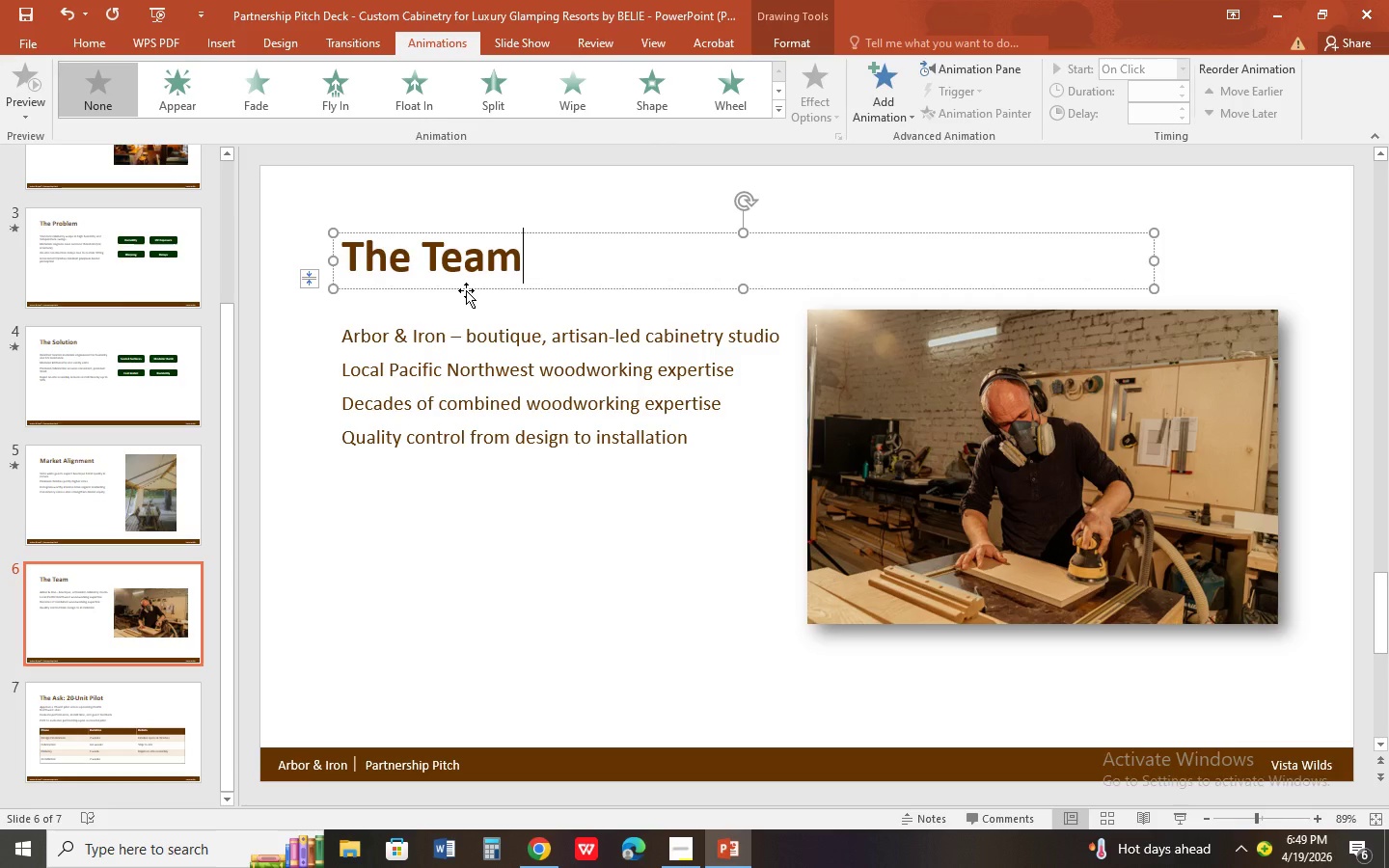 
left_click([466, 290])
 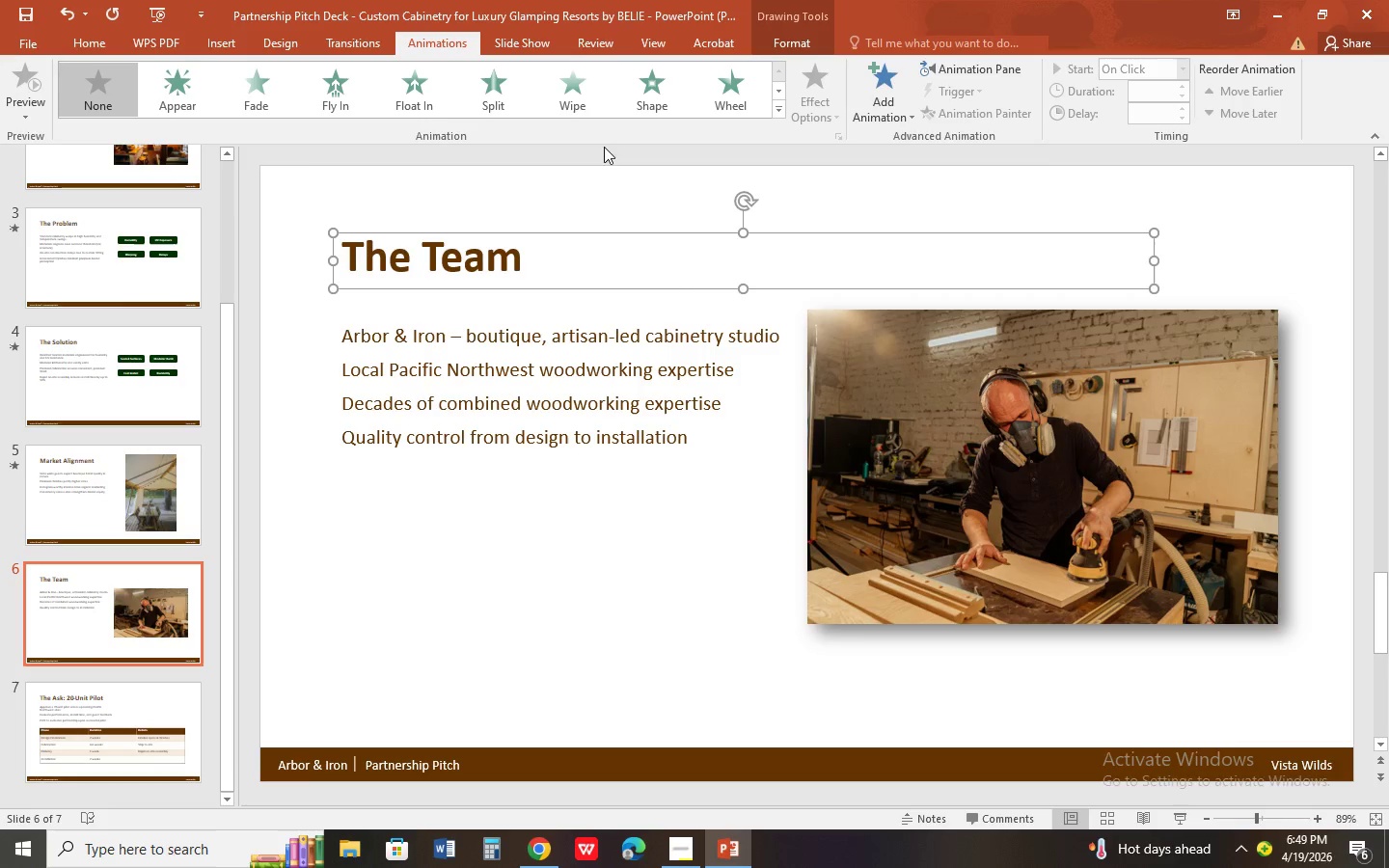 
mouse_move([636, 95])
 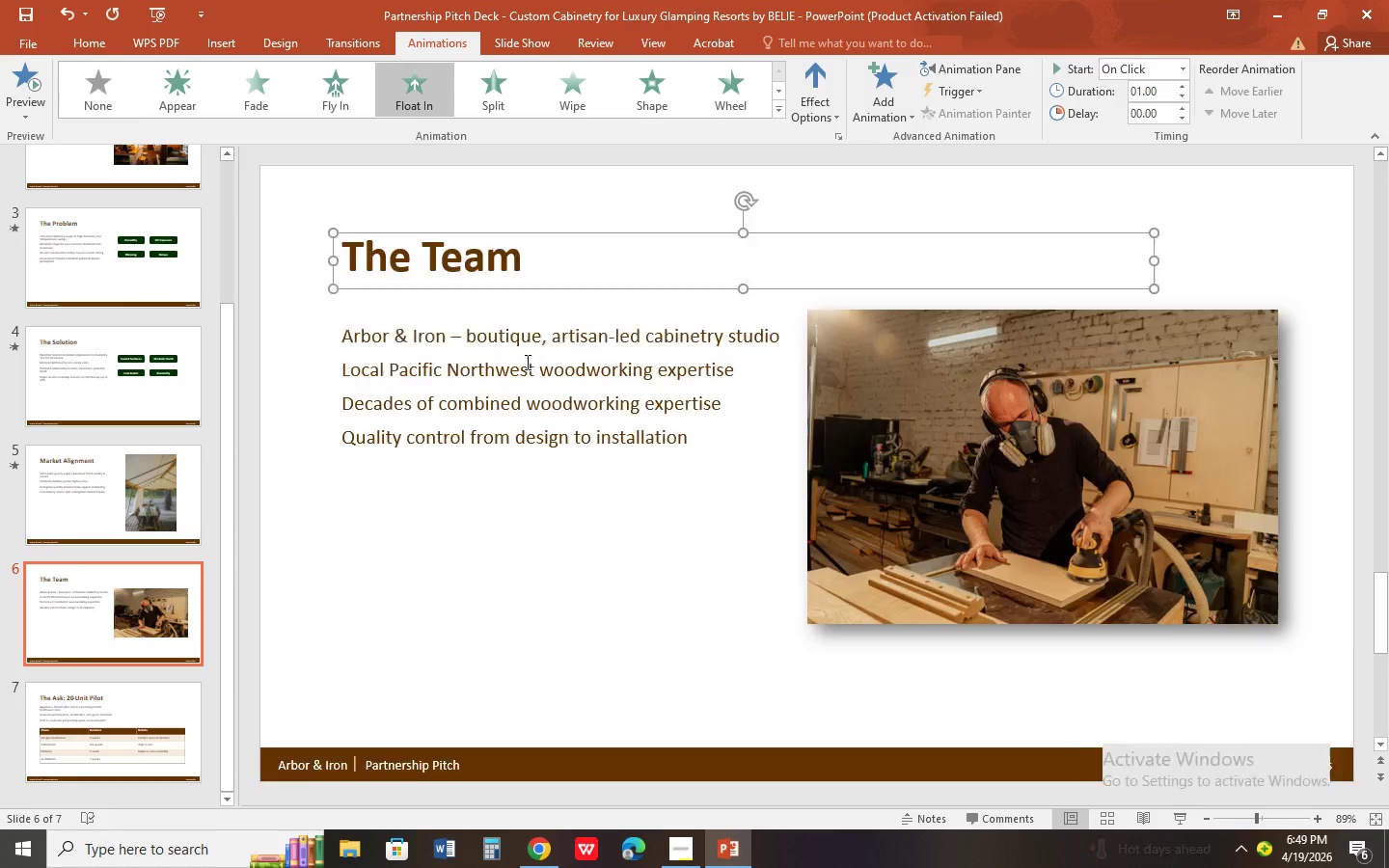 
double_click([561, 319])
 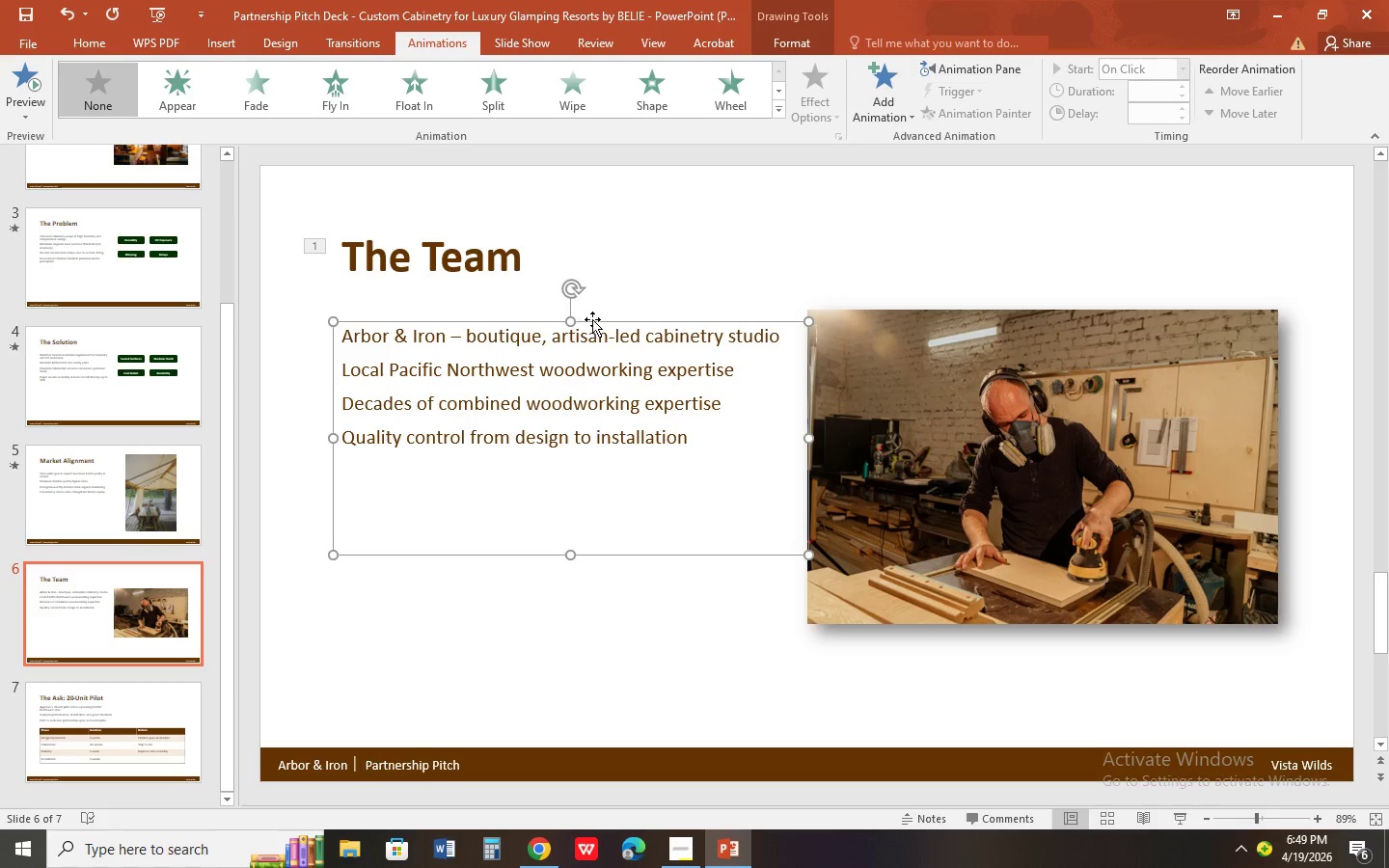 
left_click([592, 319])
 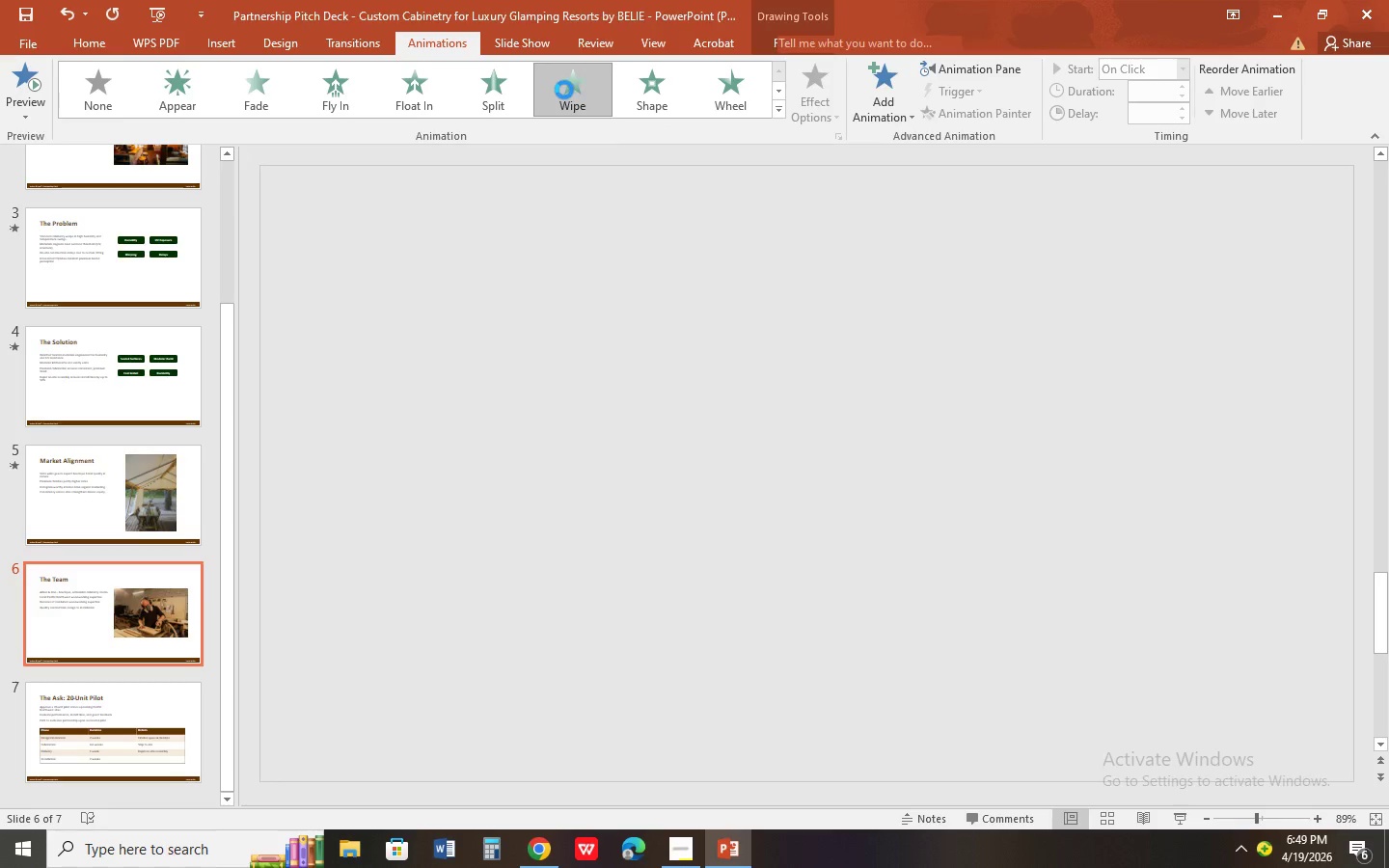 
double_click([912, 348])
 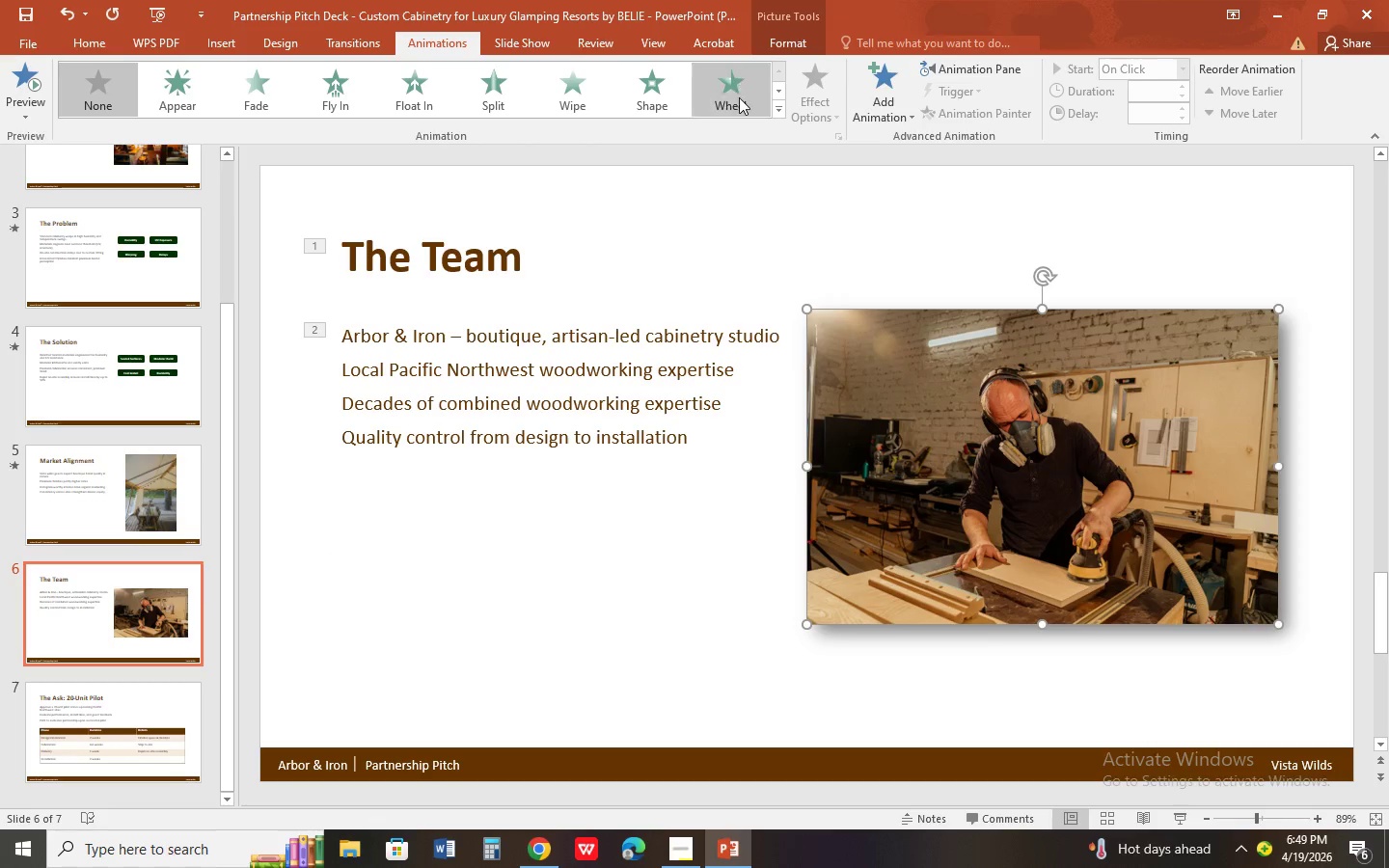 
left_click([739, 97])
 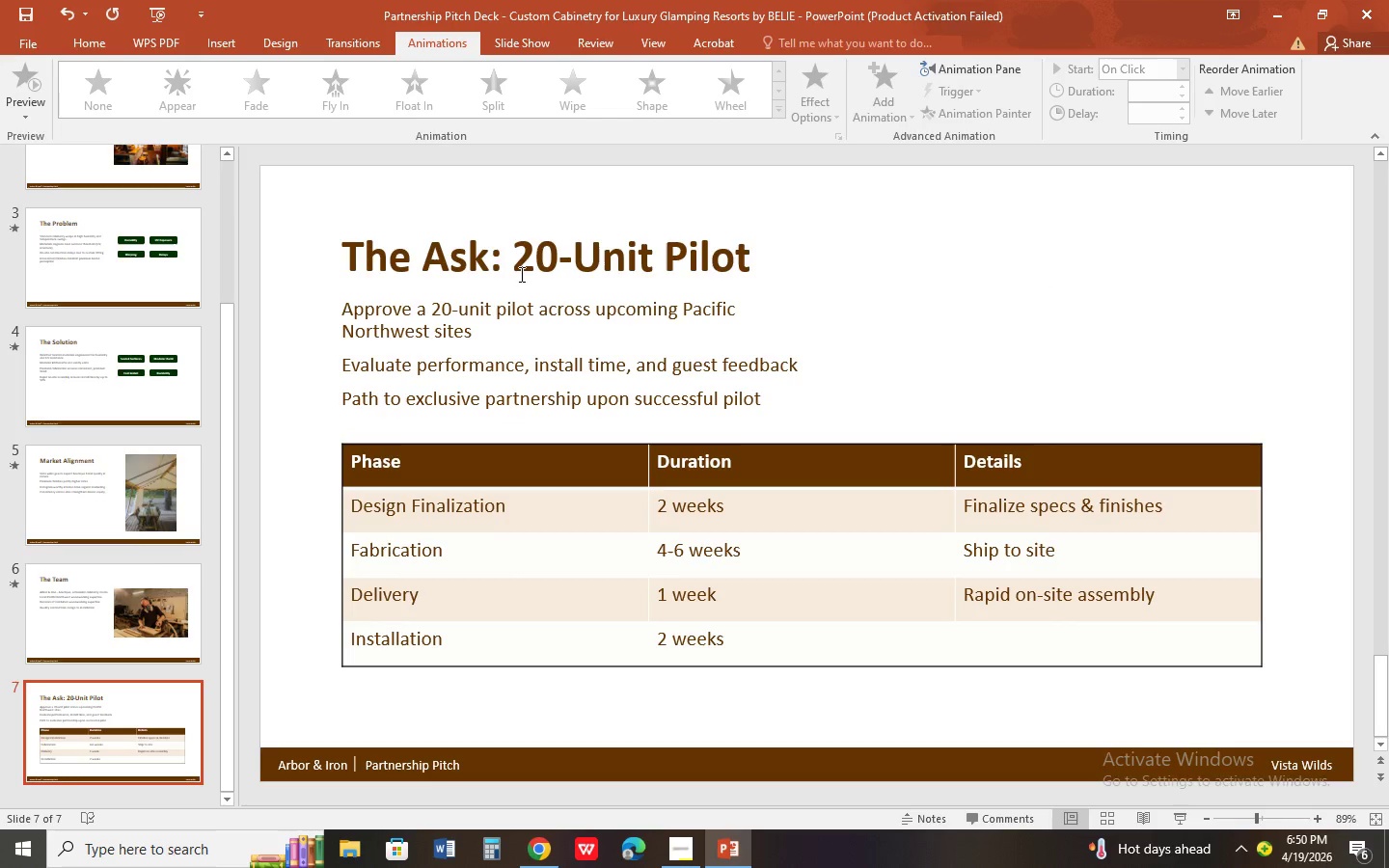 
left_click([531, 258])
 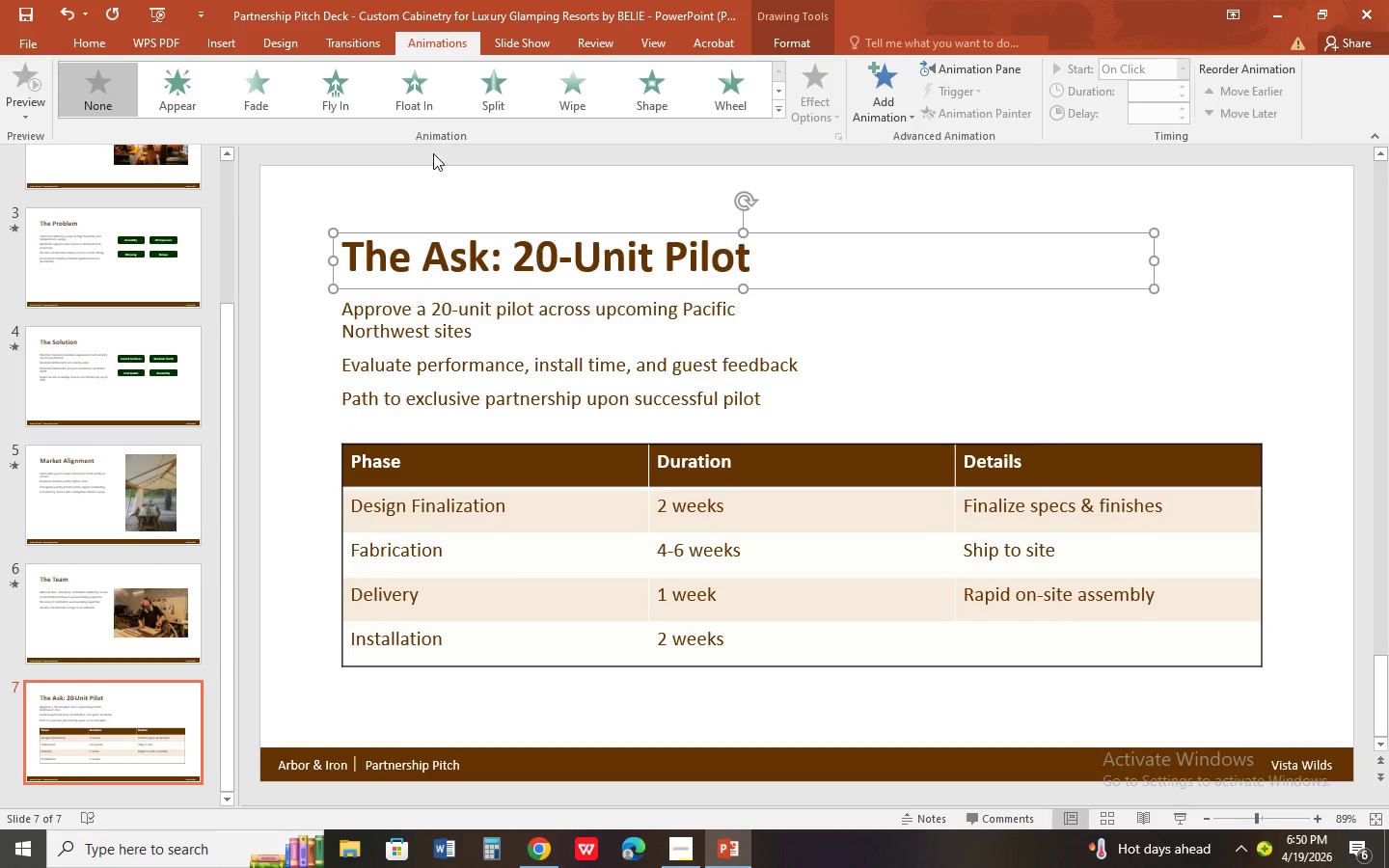 
left_click([436, 103])
 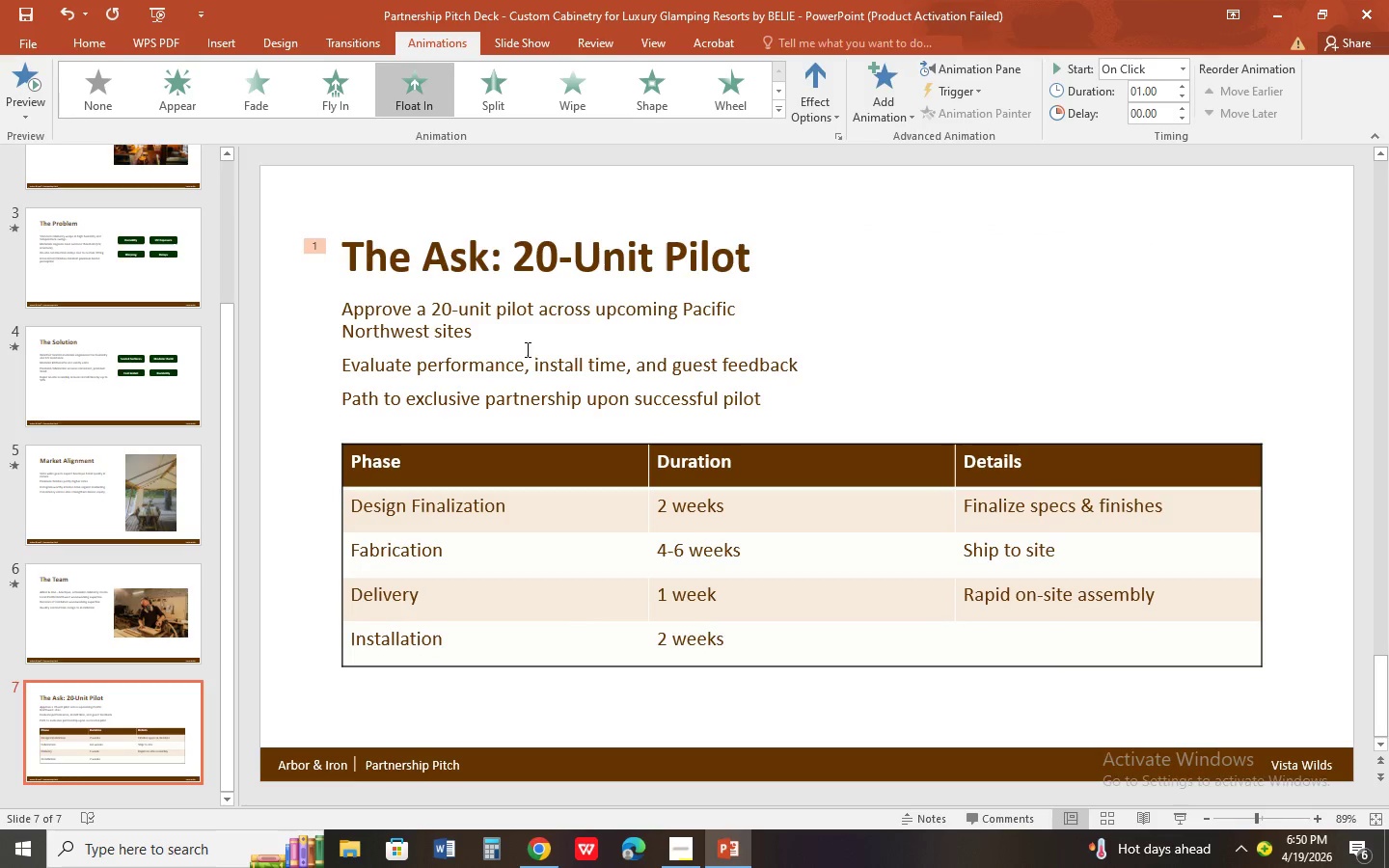 
double_click([528, 374])
 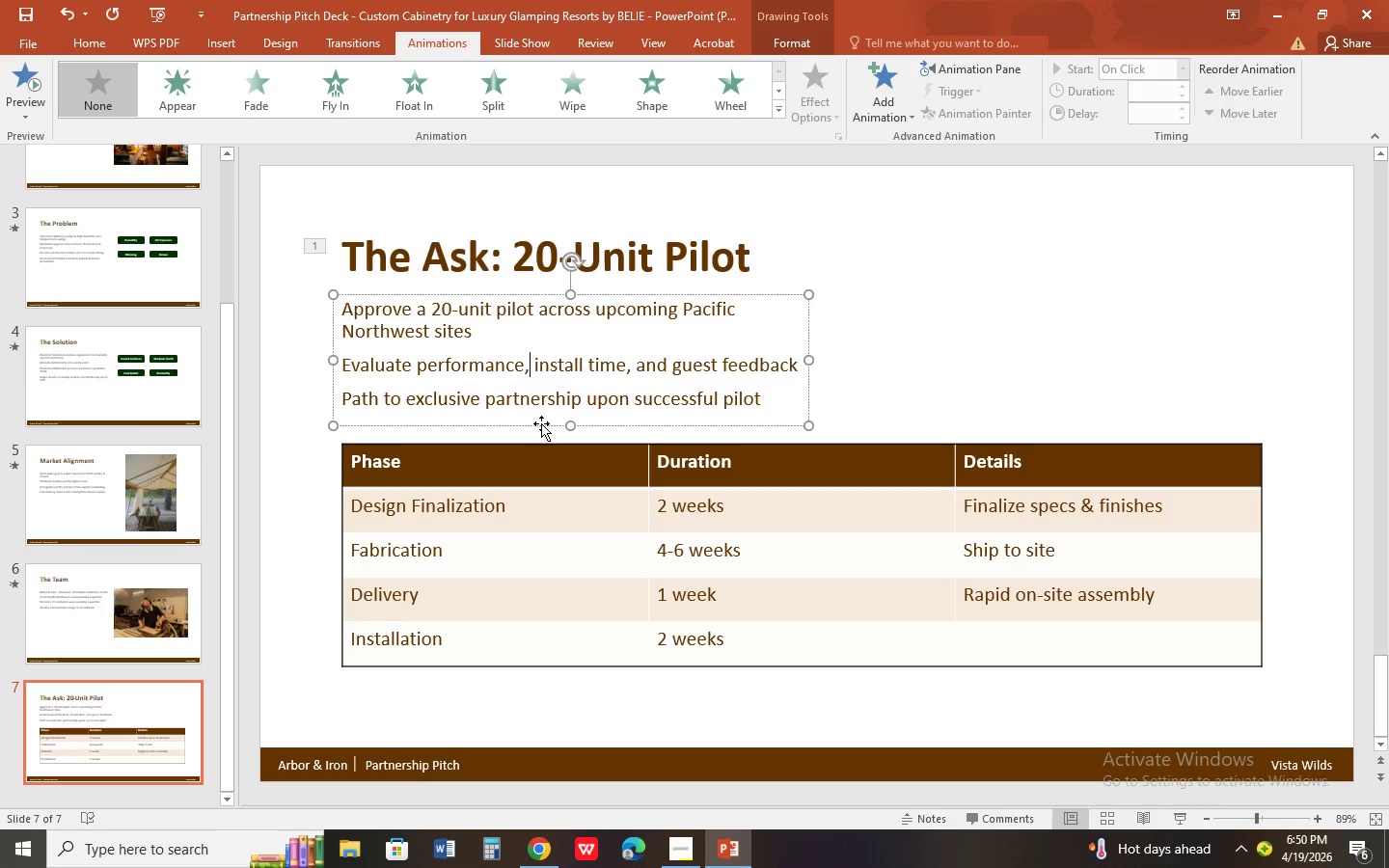 
left_click([541, 423])
 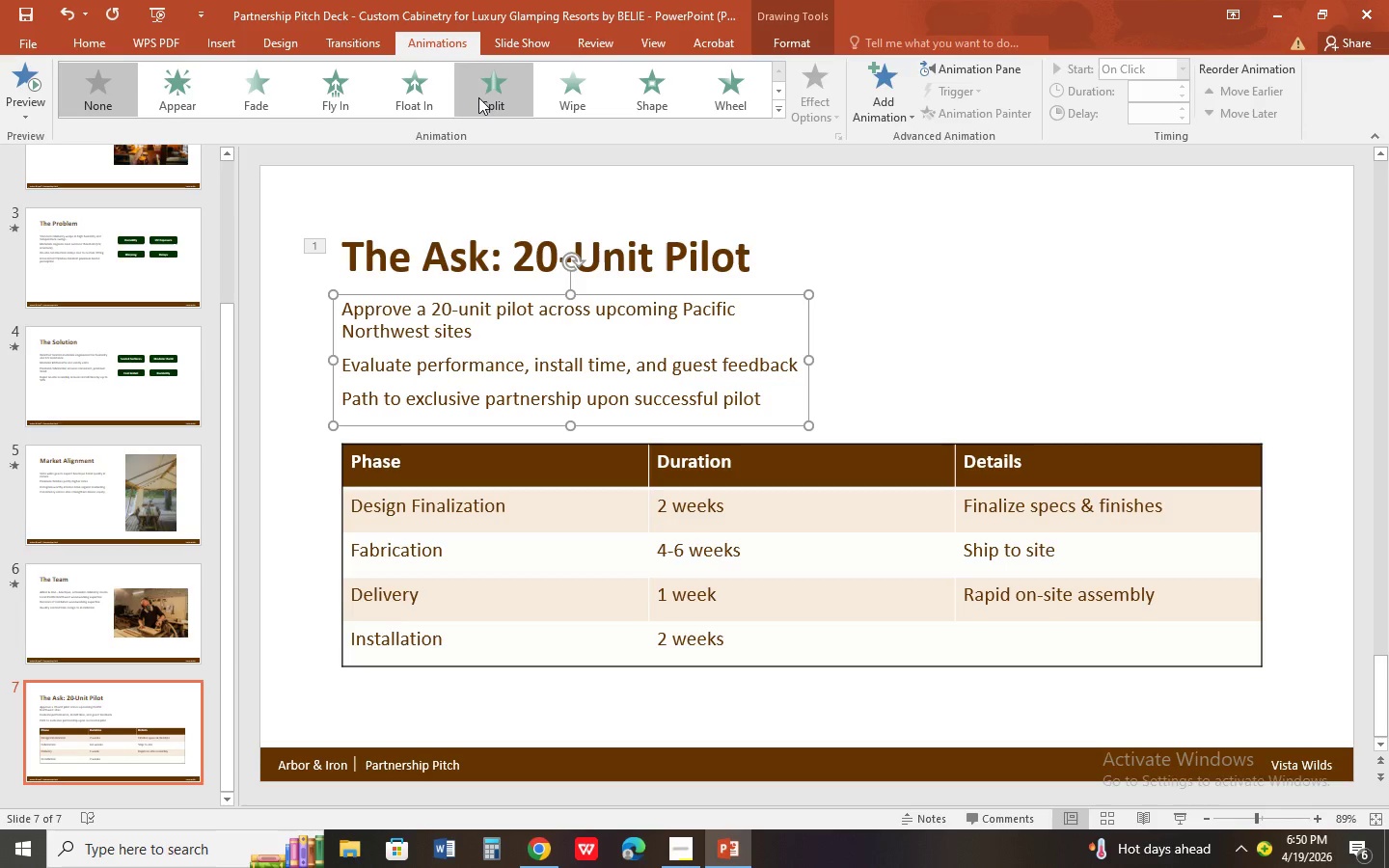 
left_click([558, 90])
 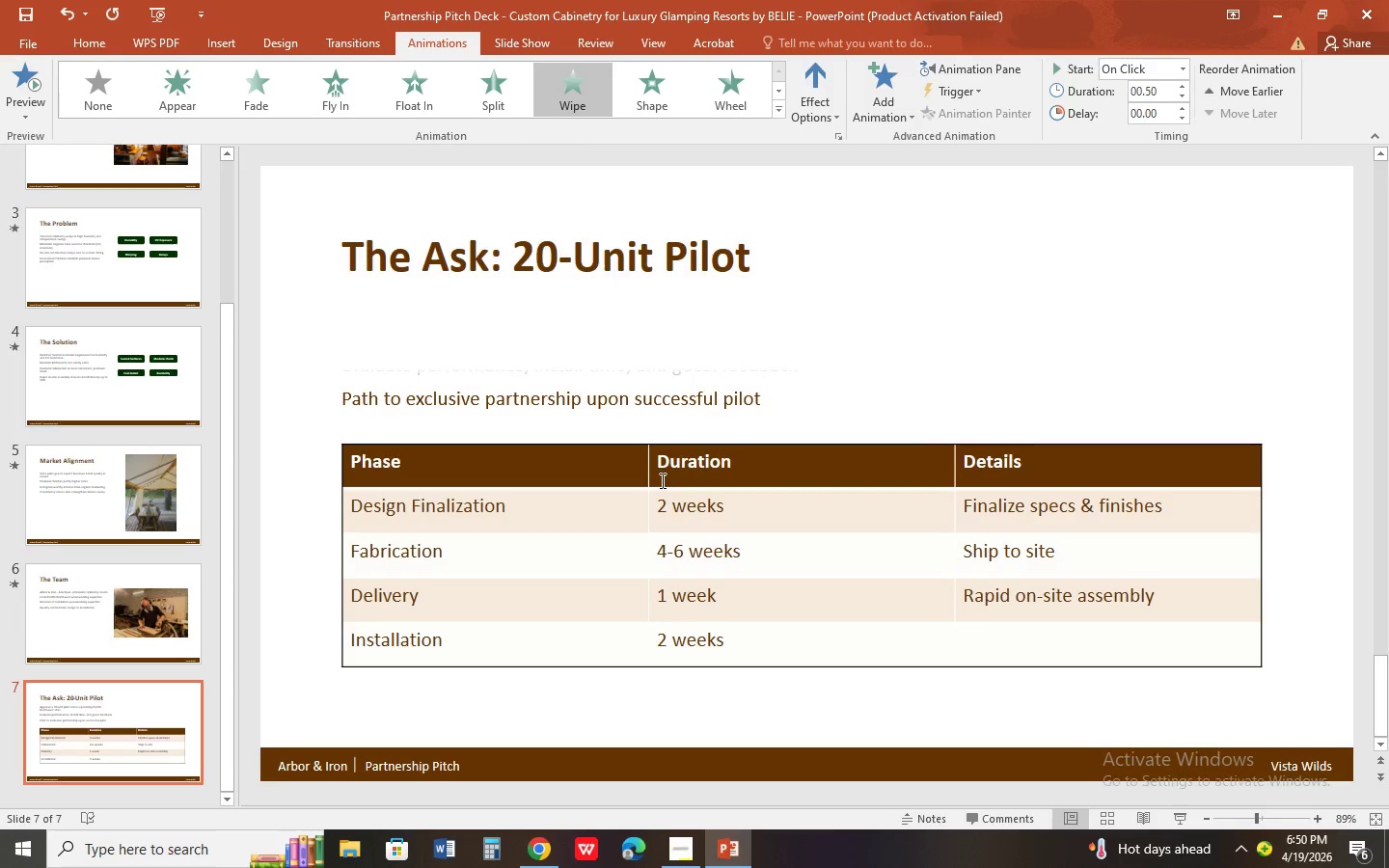 
left_click([661, 480])
 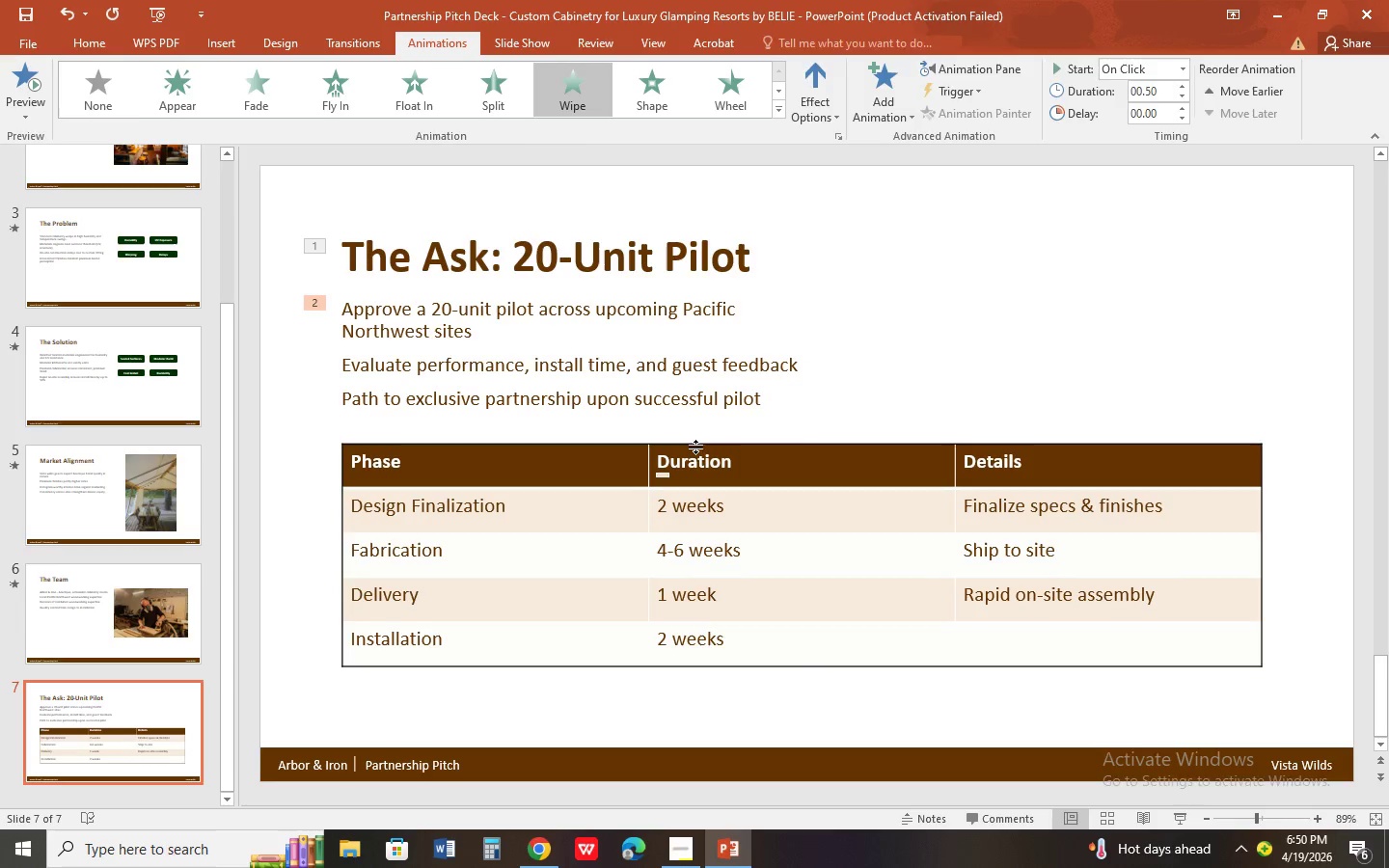 
left_click([695, 447])
 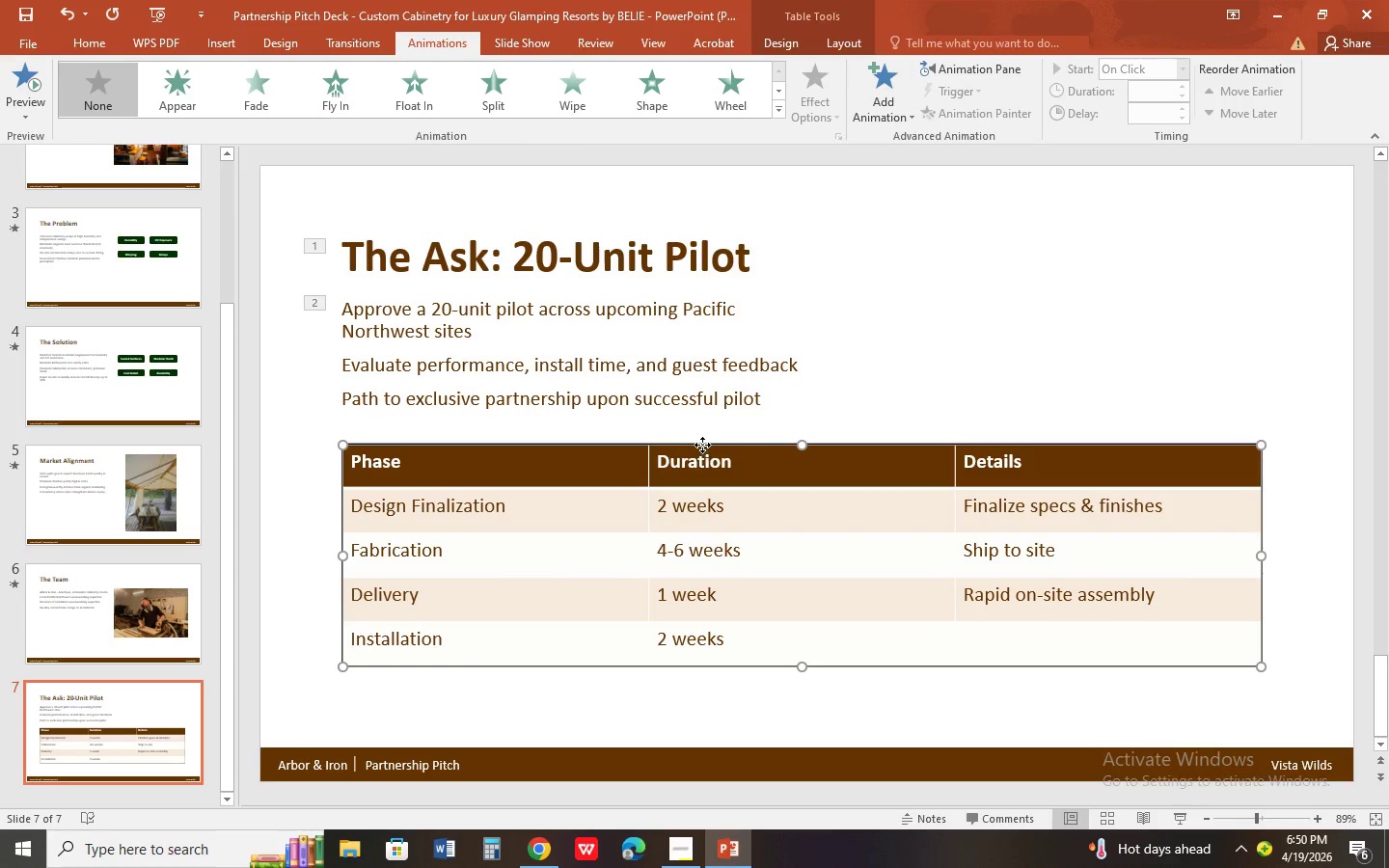 
left_click([702, 445])
 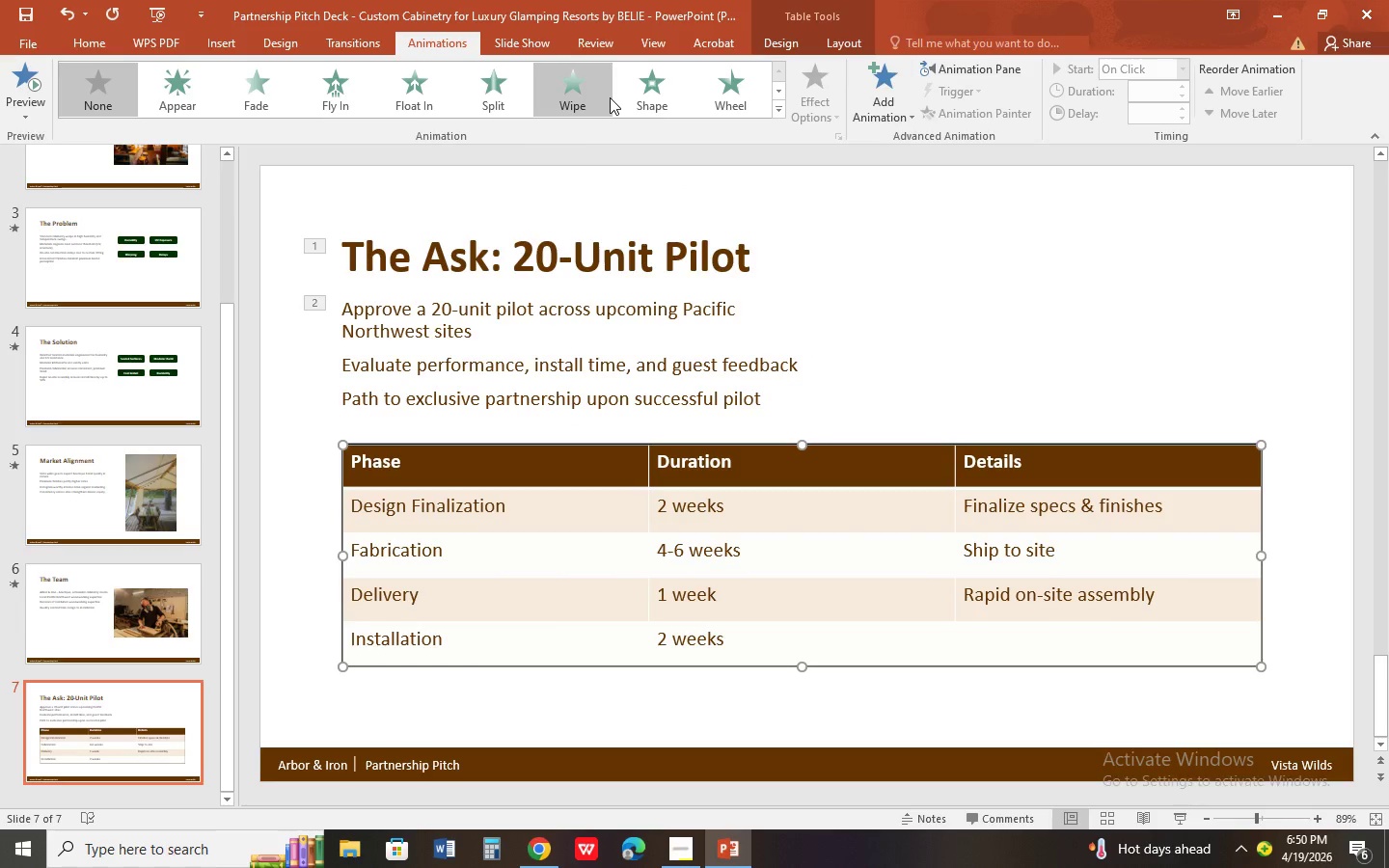 
left_click([594, 97])
 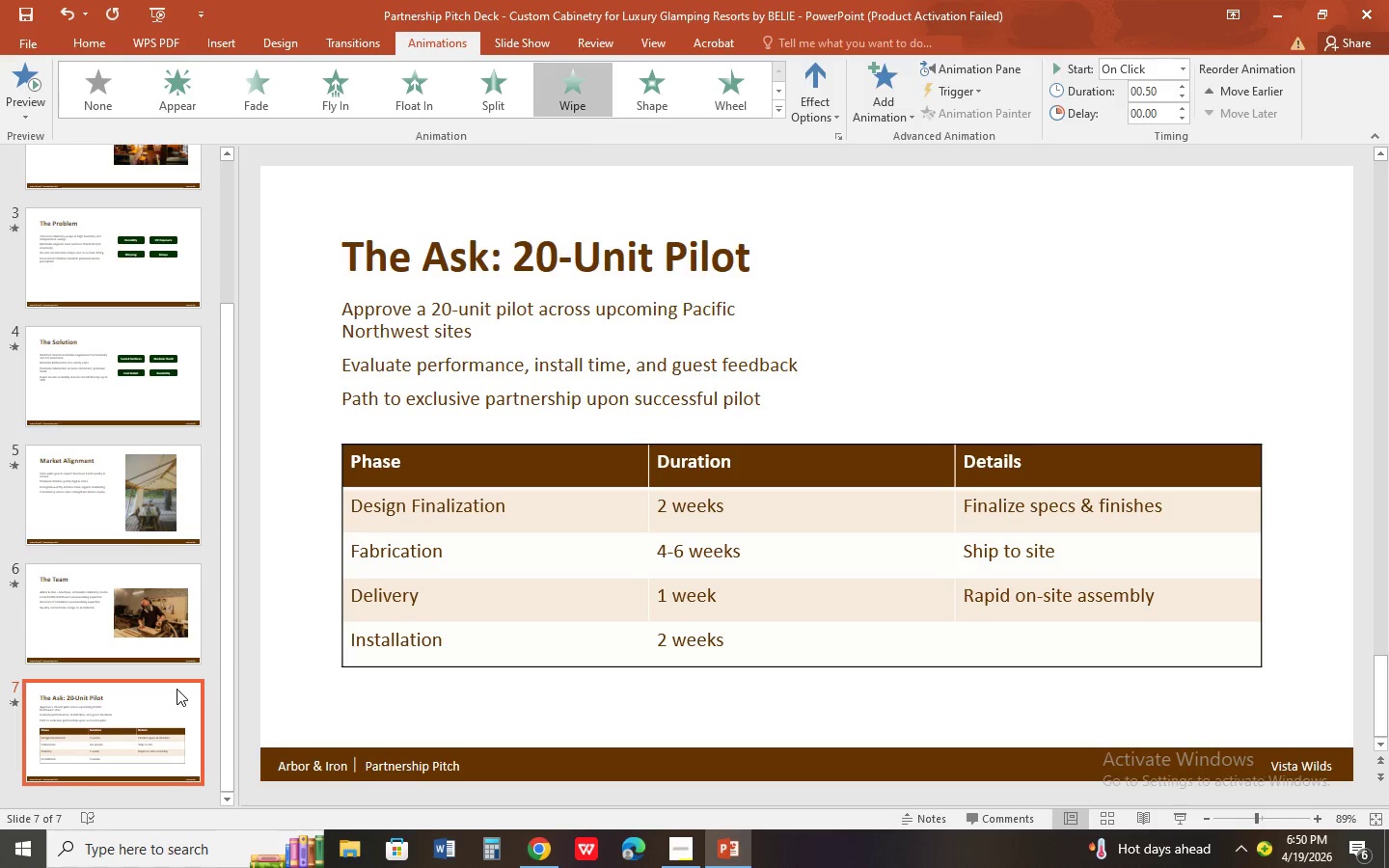 
scroll: coordinate [177, 688], scroll_direction: down, amount: 1.0
 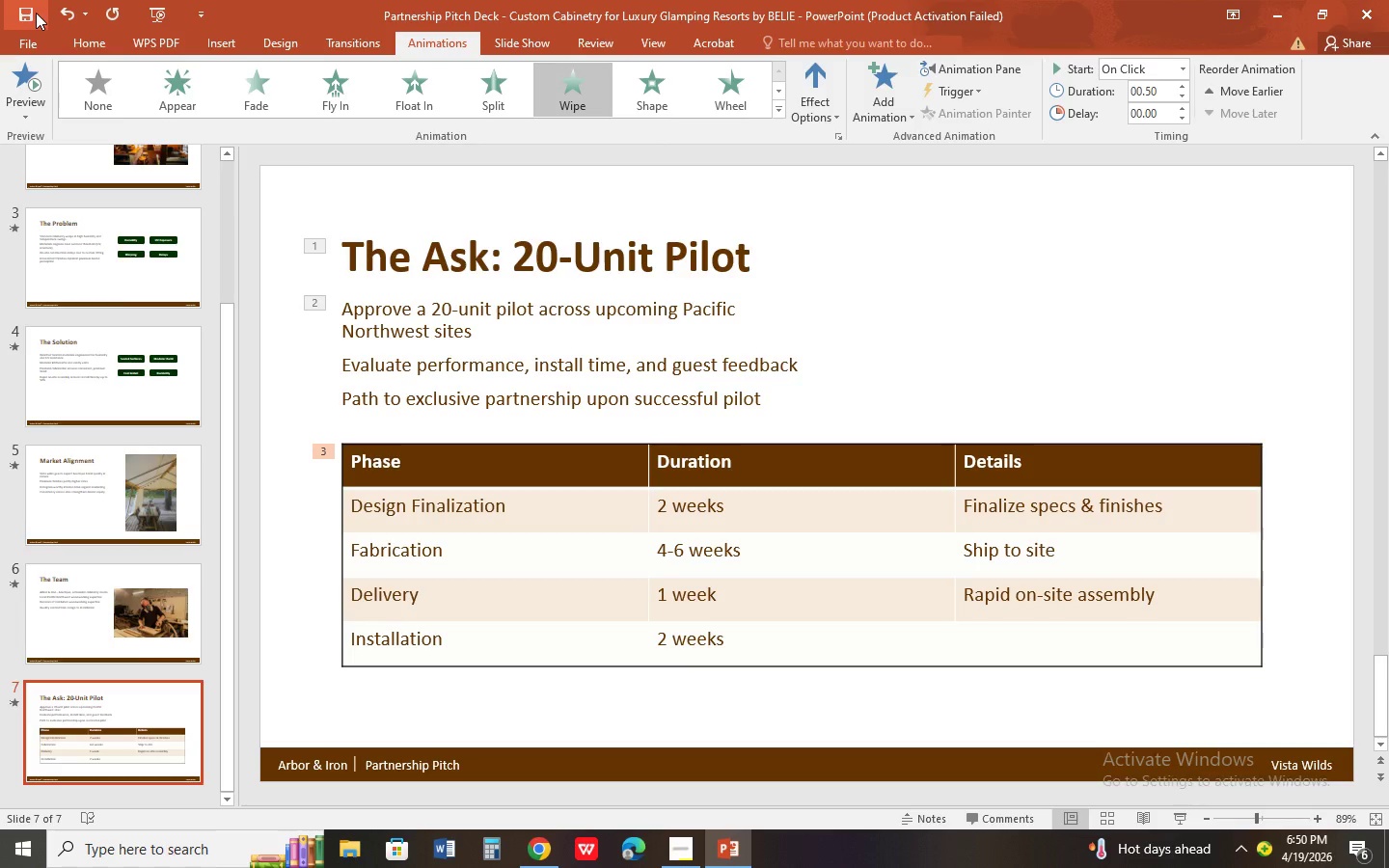 
left_click([32, 11])
 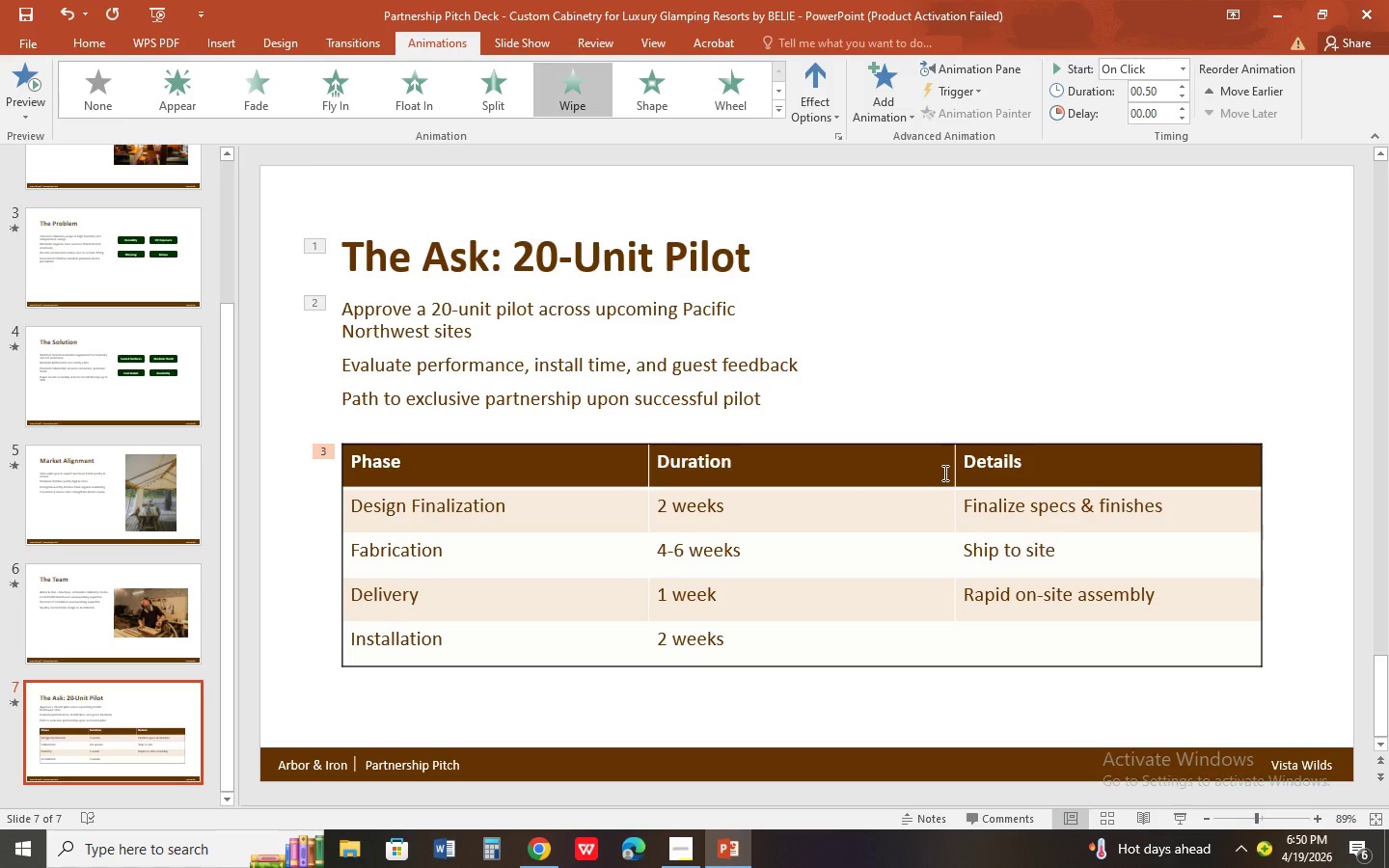 
scroll: coordinate [943, 473], scroll_direction: up, amount: 19.0
 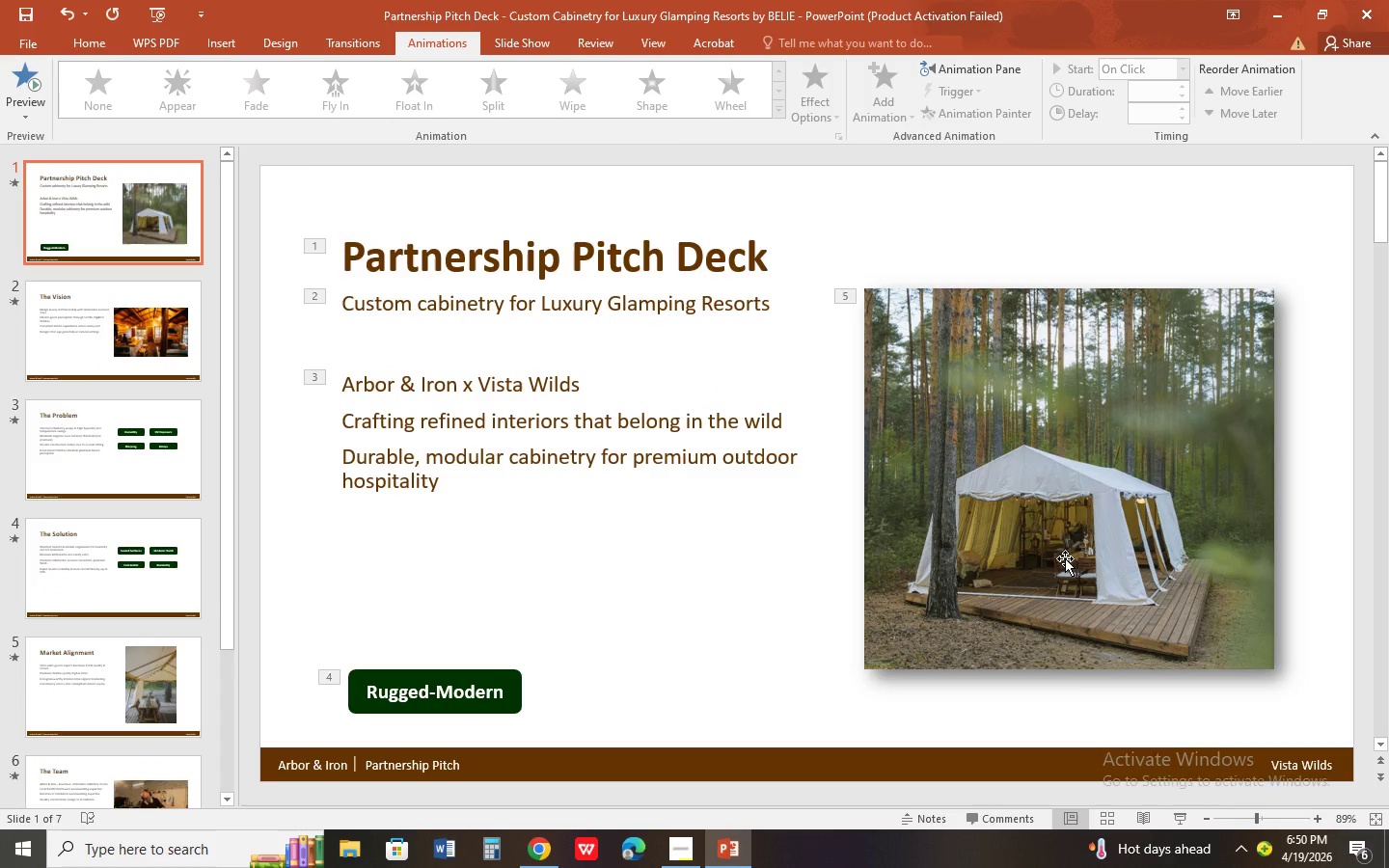 
wait(5.08)
 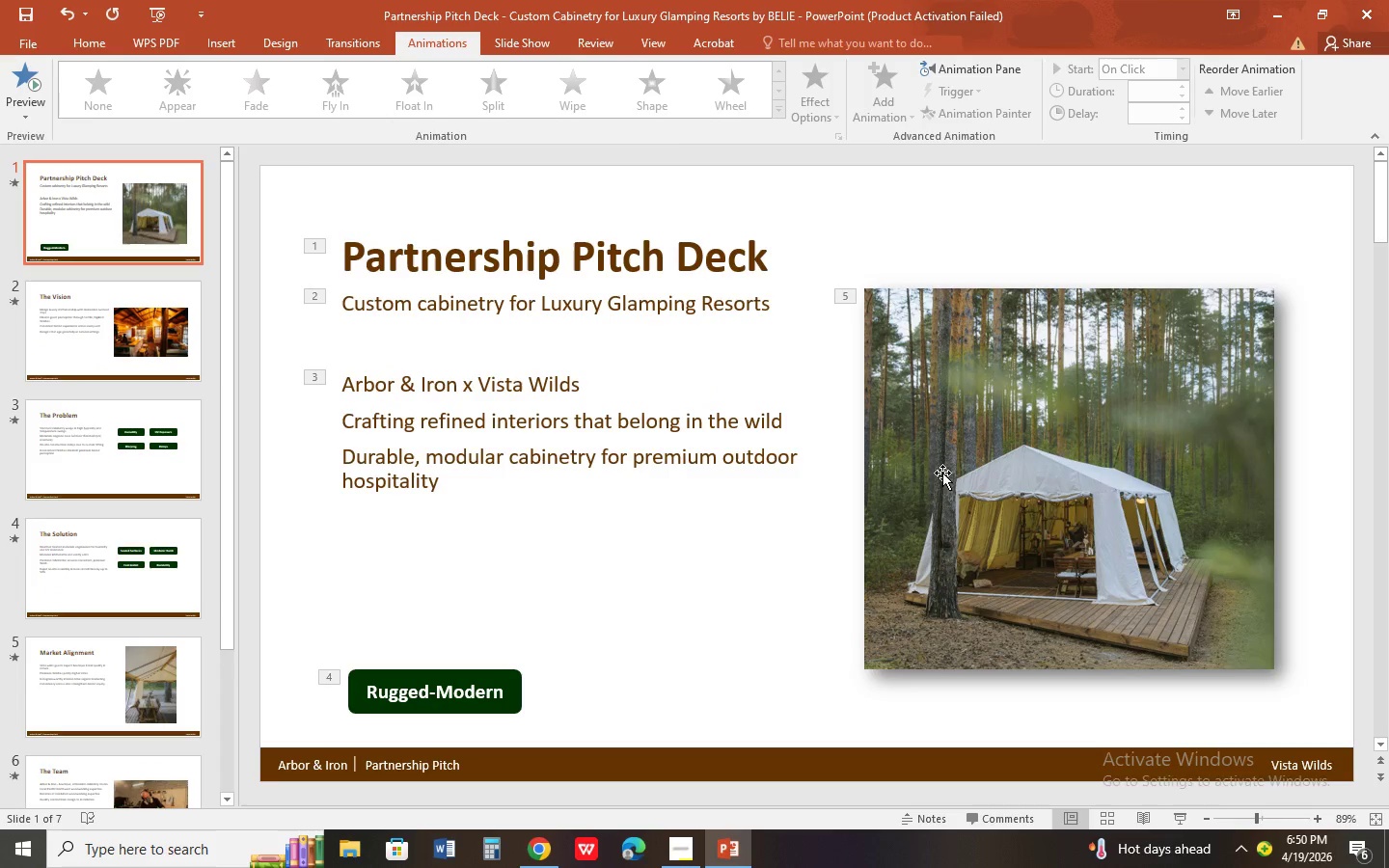 
left_click_drag(start_coordinate=[1135, 525], to_coordinate=[1148, 495])
 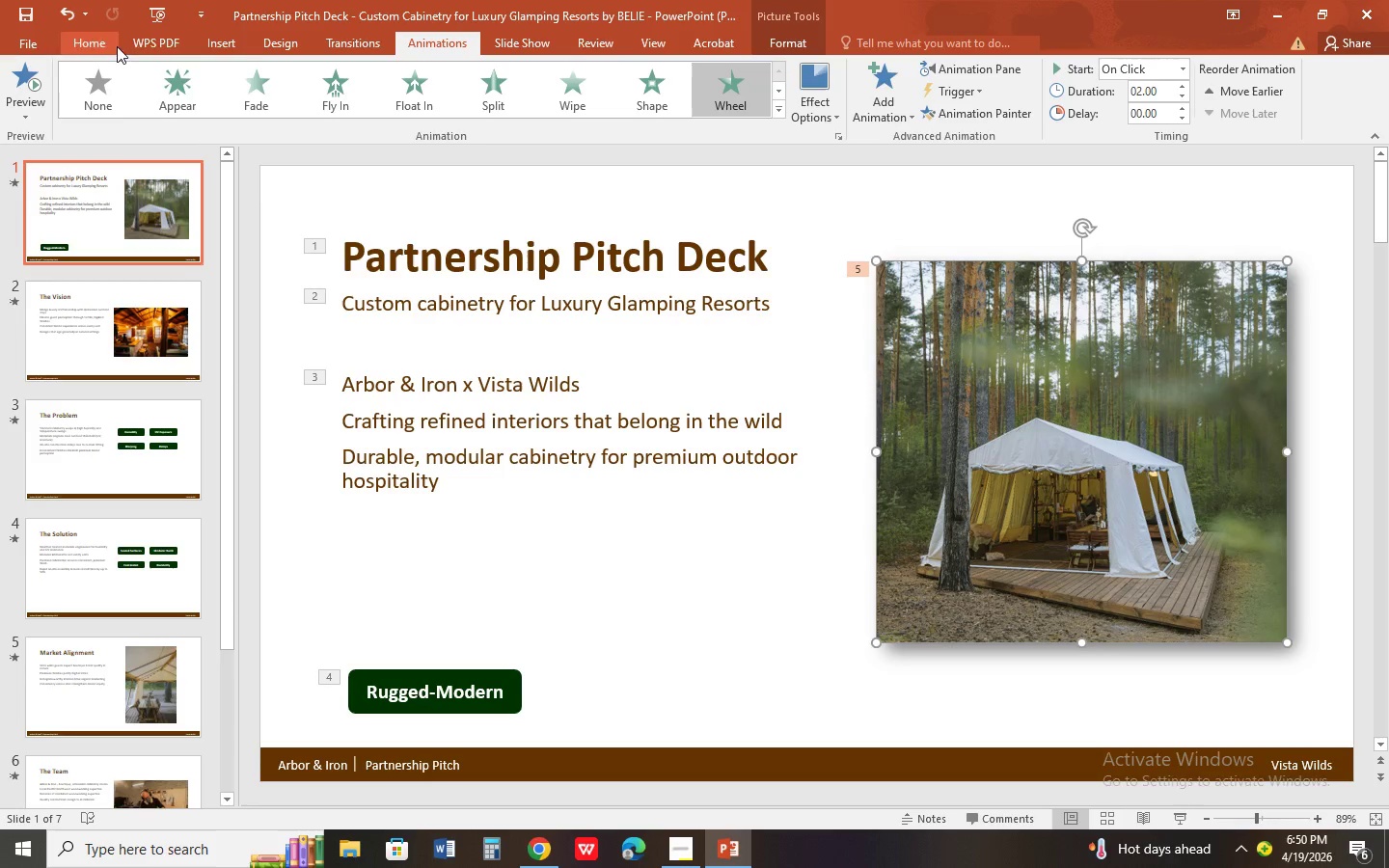 
key(Escape)
 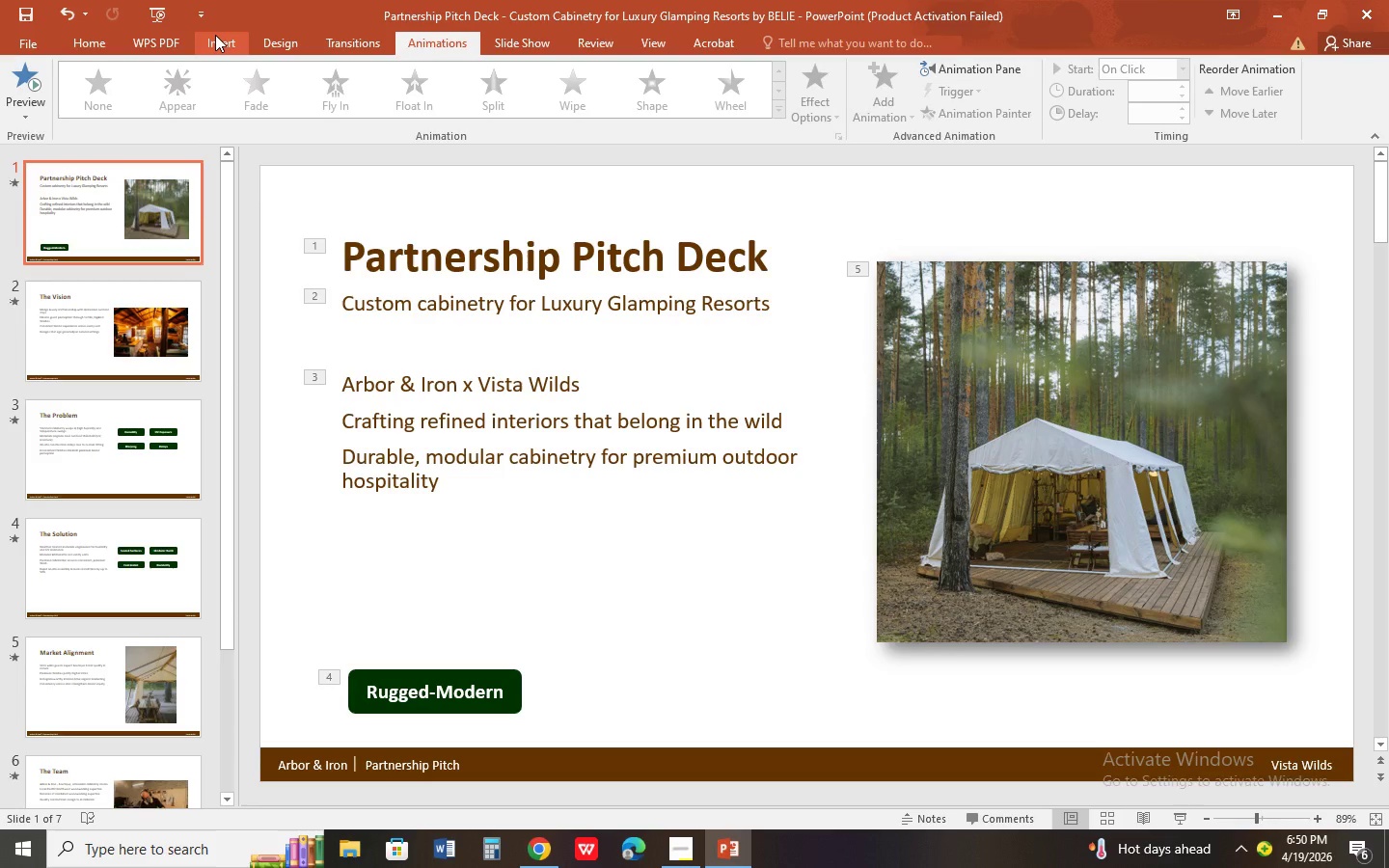 
left_click([216, 35])
 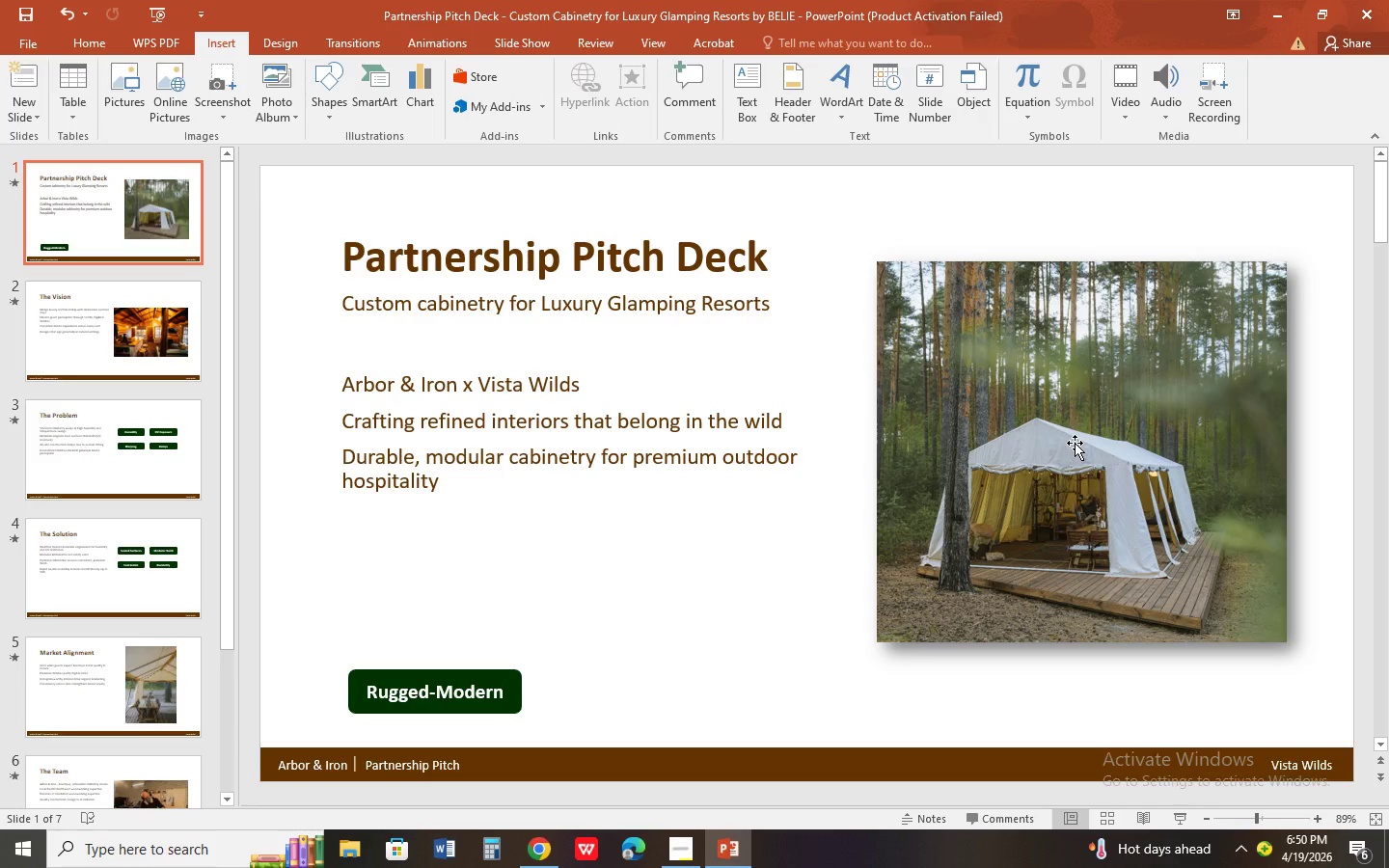 
key(Control+Z)
 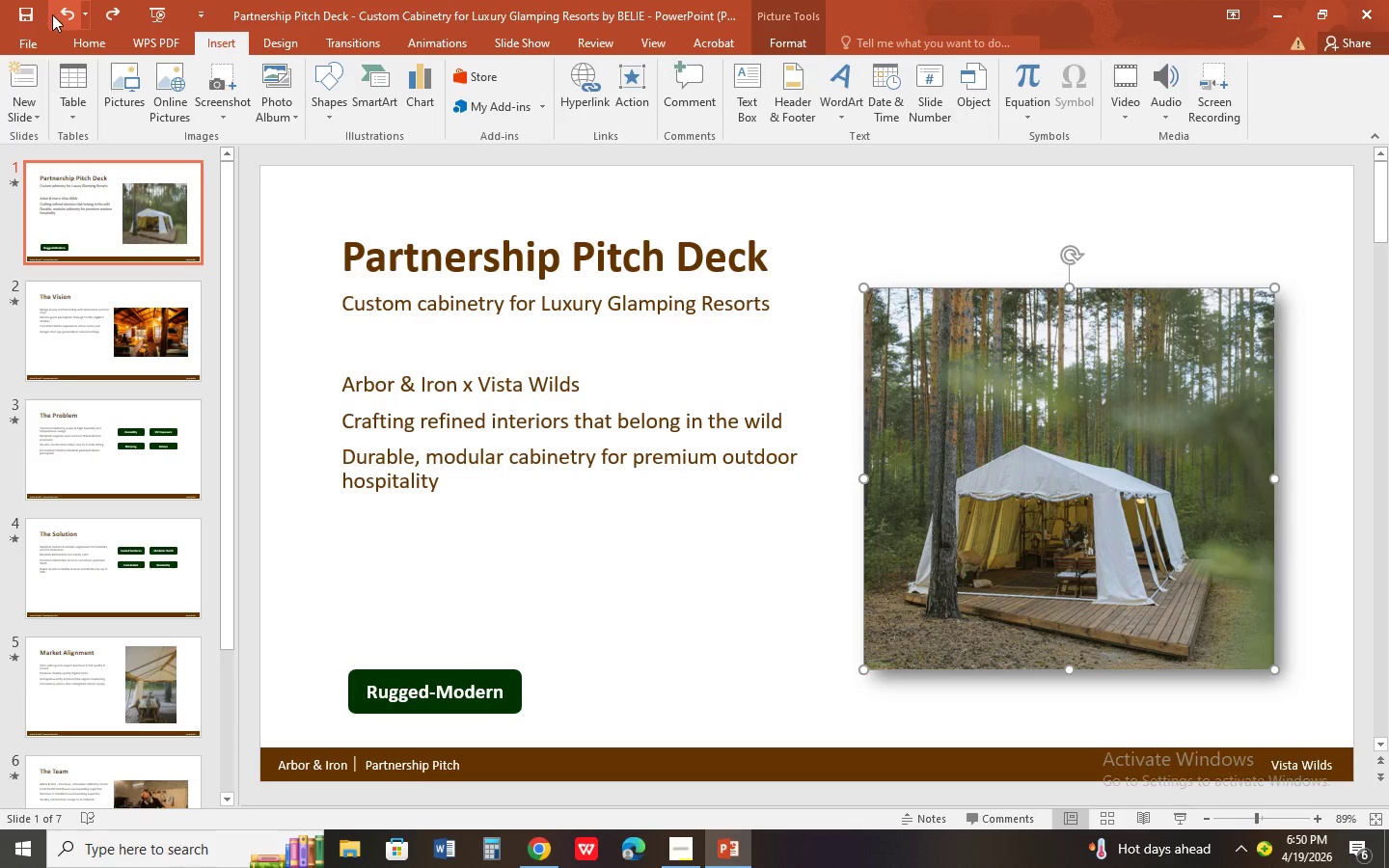 
left_click([40, 9])
 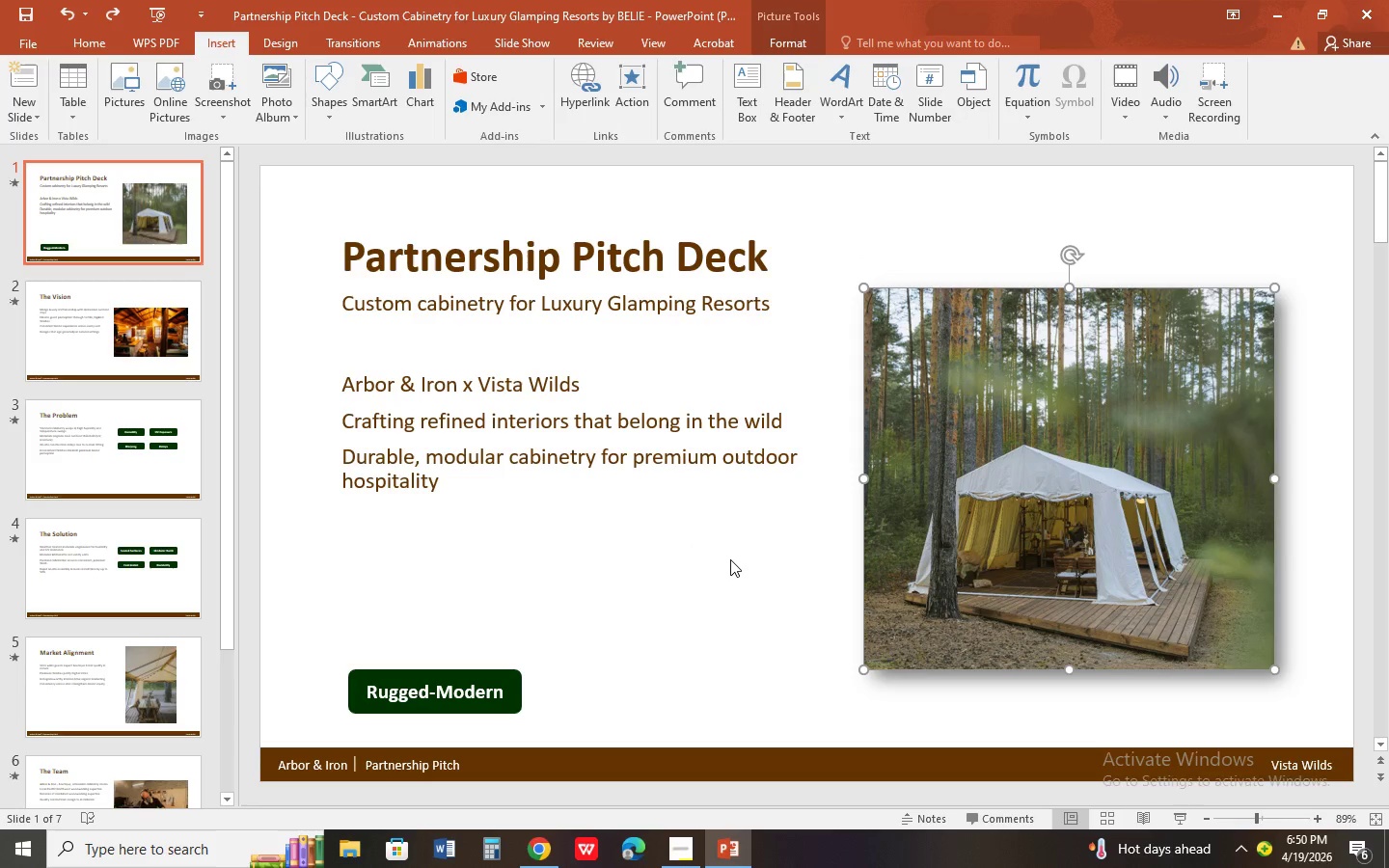 
scroll: coordinate [731, 561], scroll_direction: down, amount: 1.0
 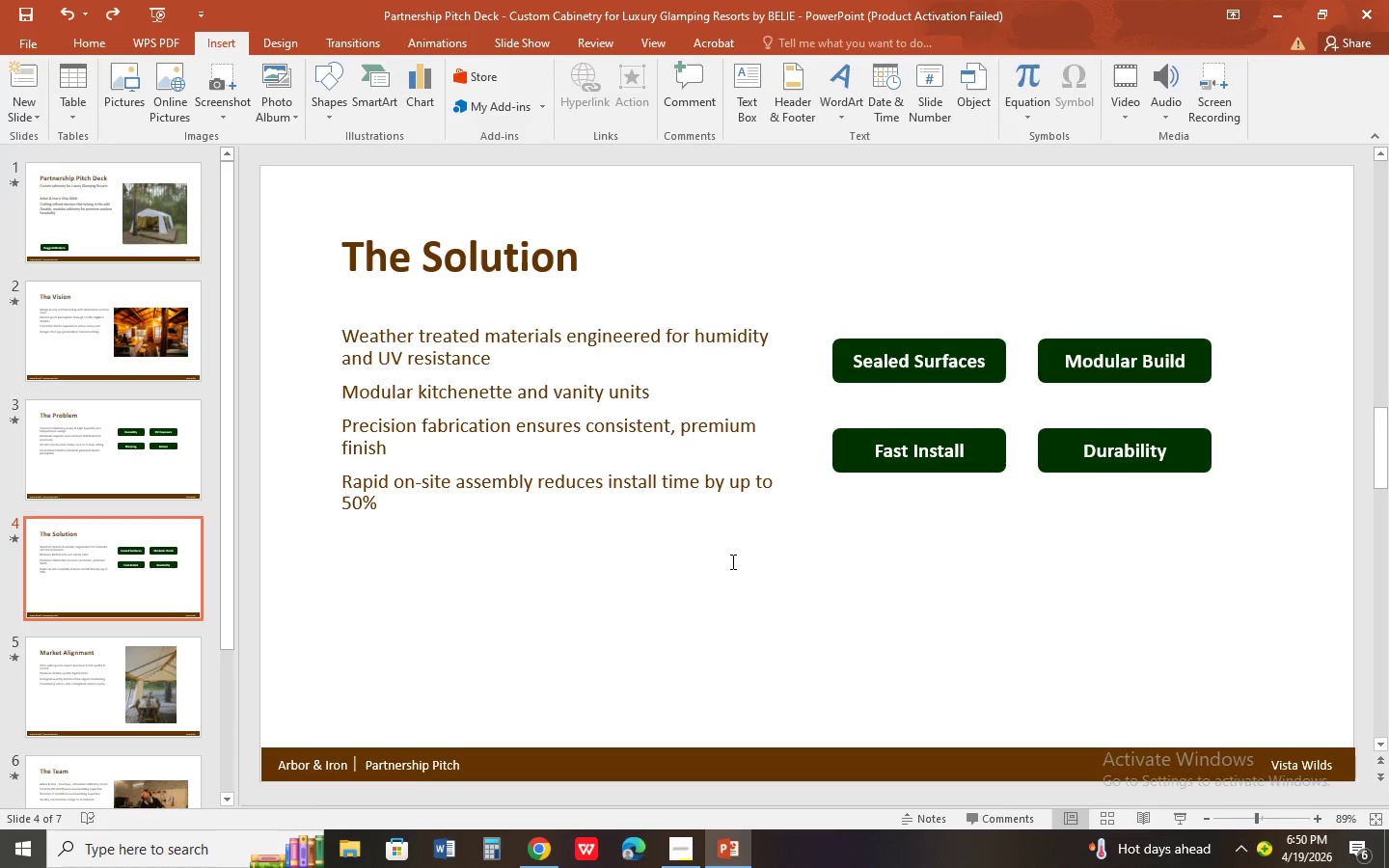 
key(Alt+Tab)